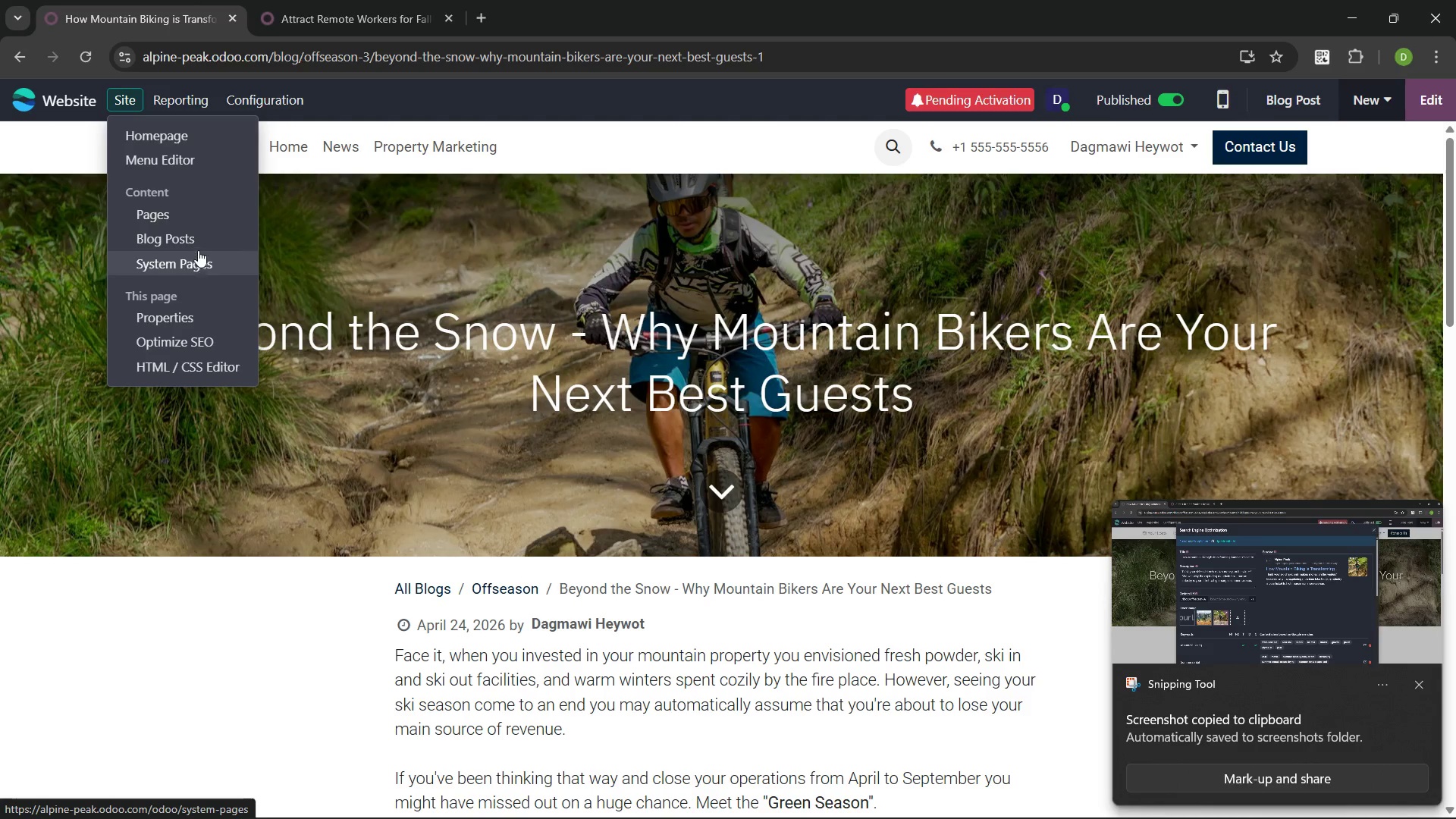 
wait(5.27)
 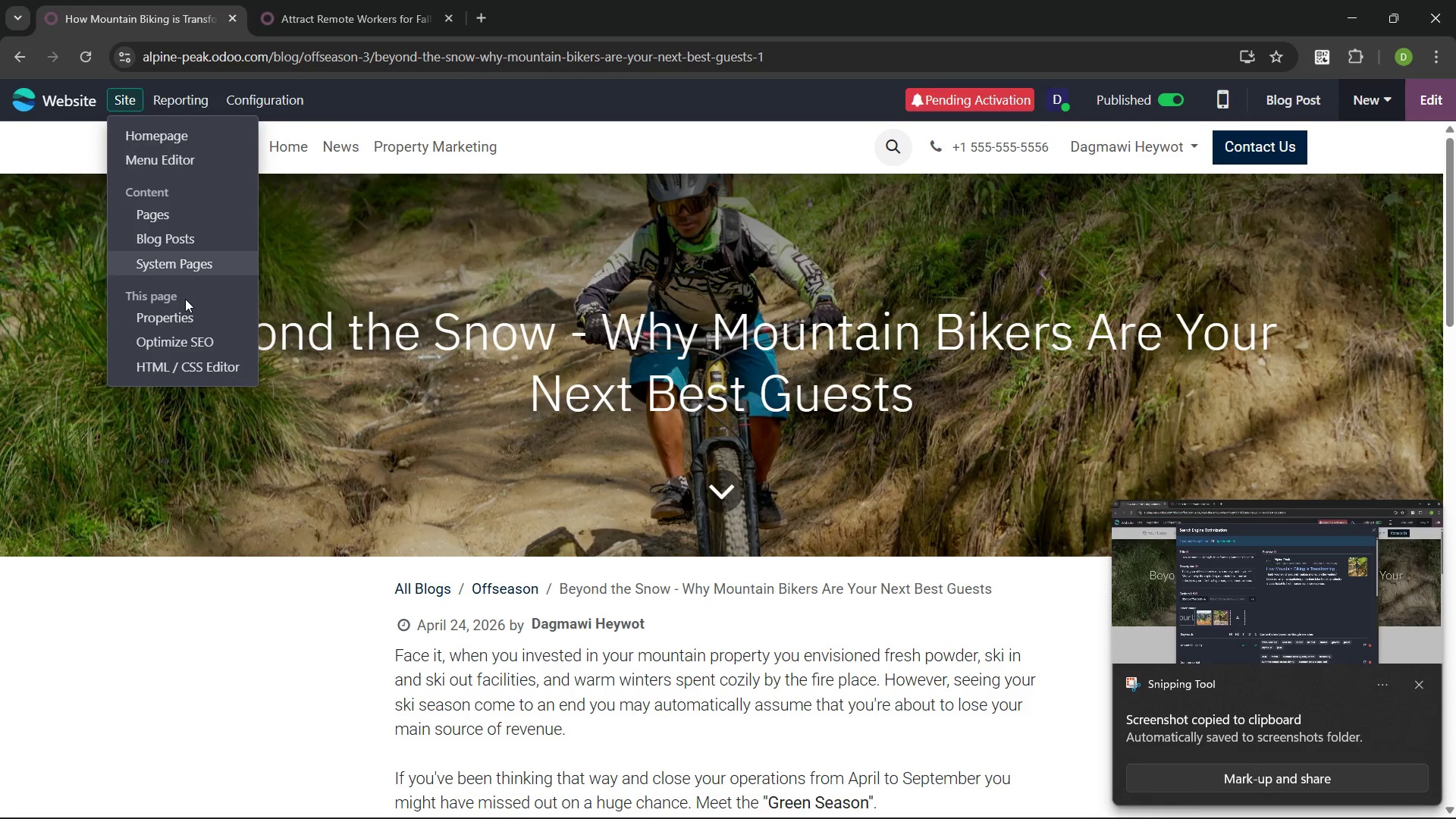 
left_click([203, 238])
 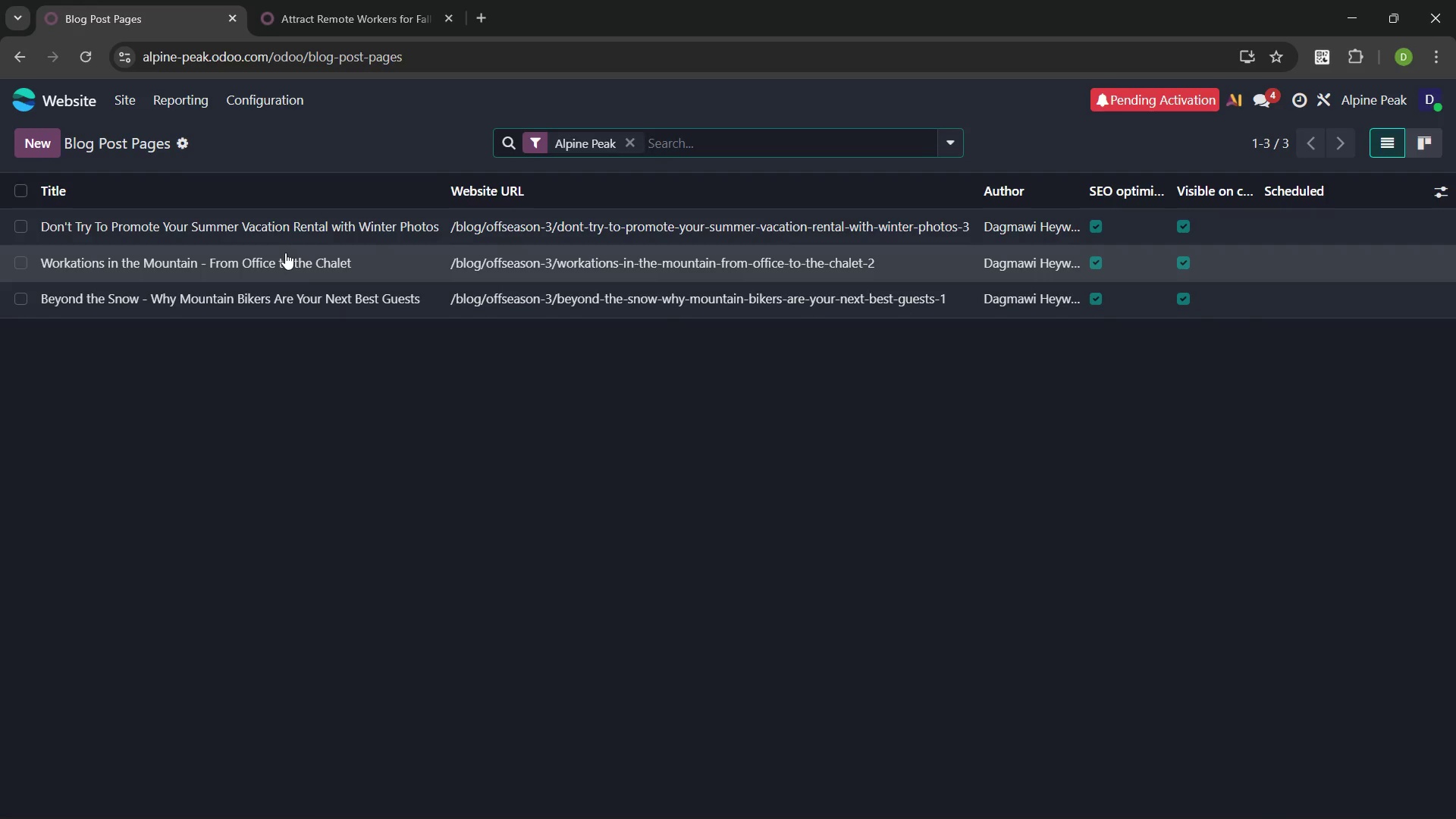 
left_click([285, 253])
 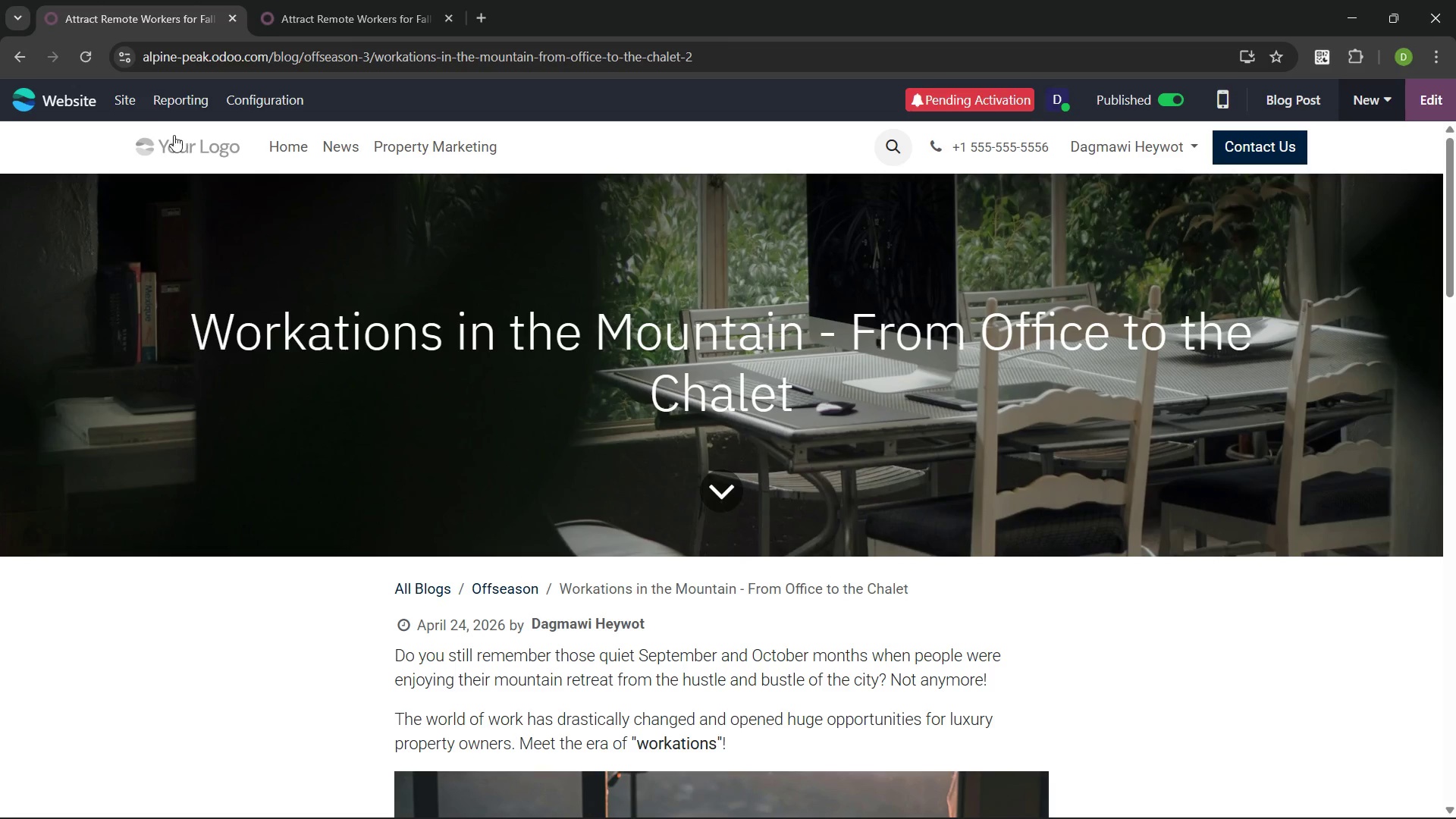 
left_click([130, 108])
 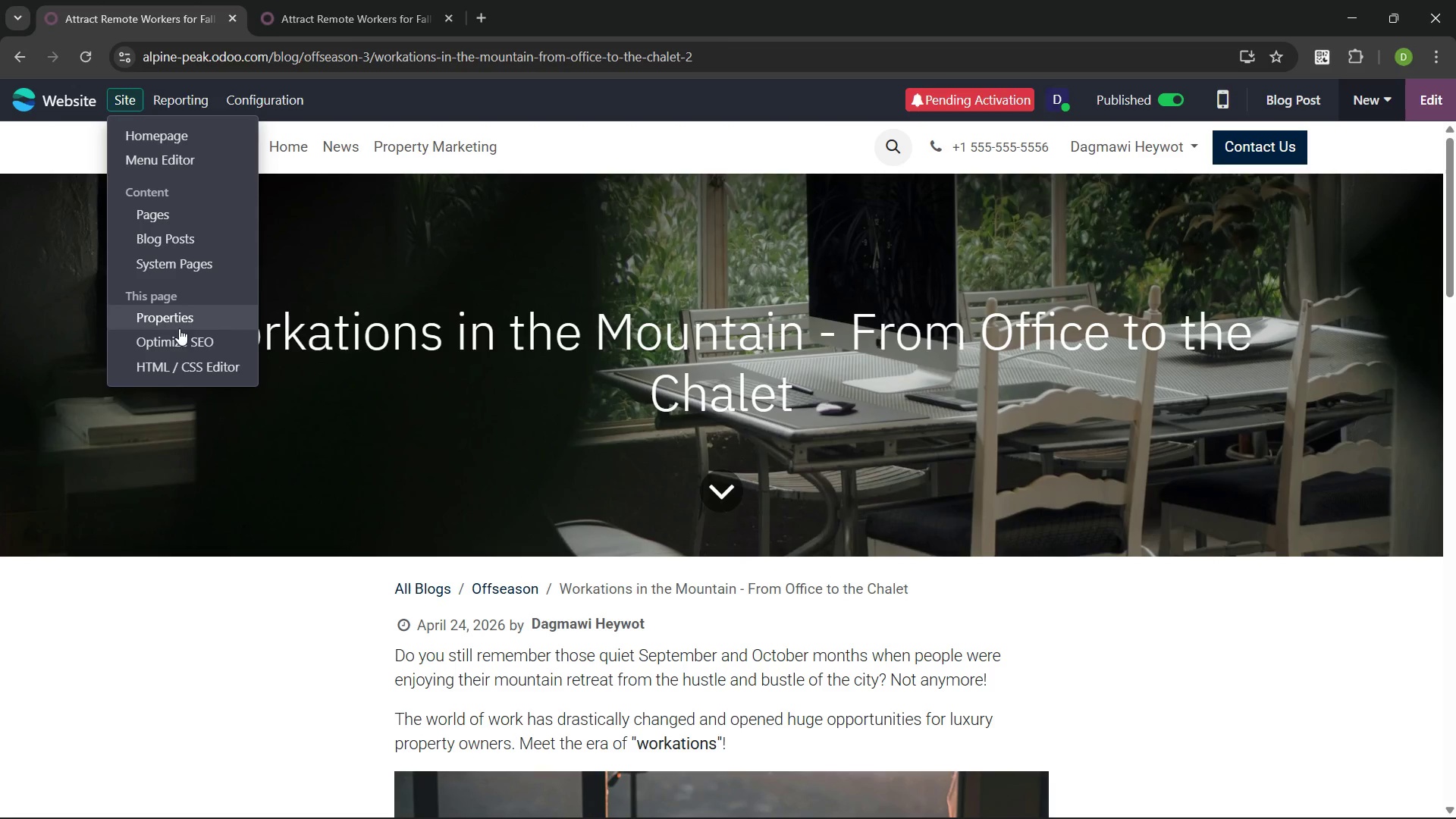 
left_click([182, 341])
 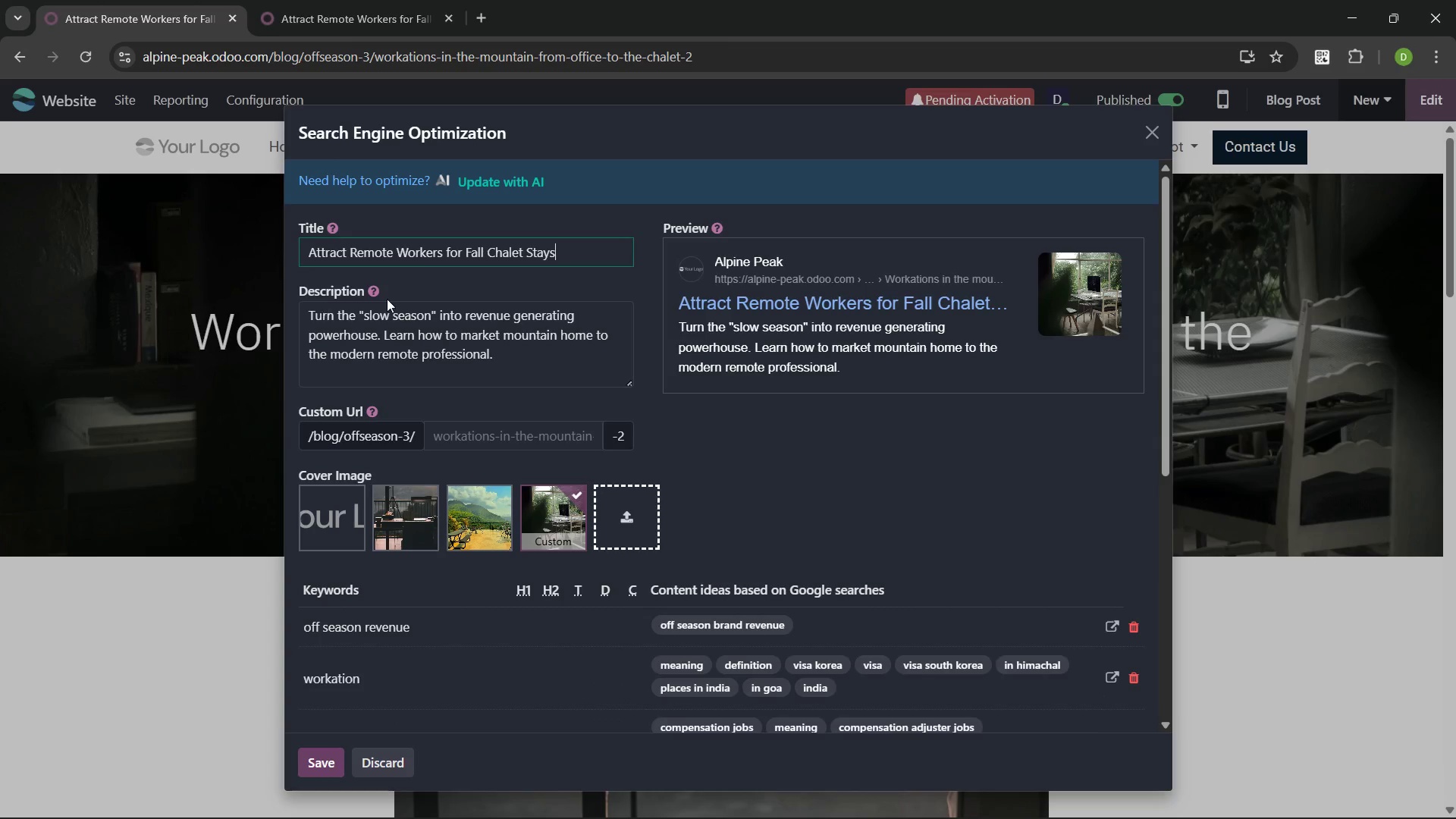 
left_click([496, 287])
 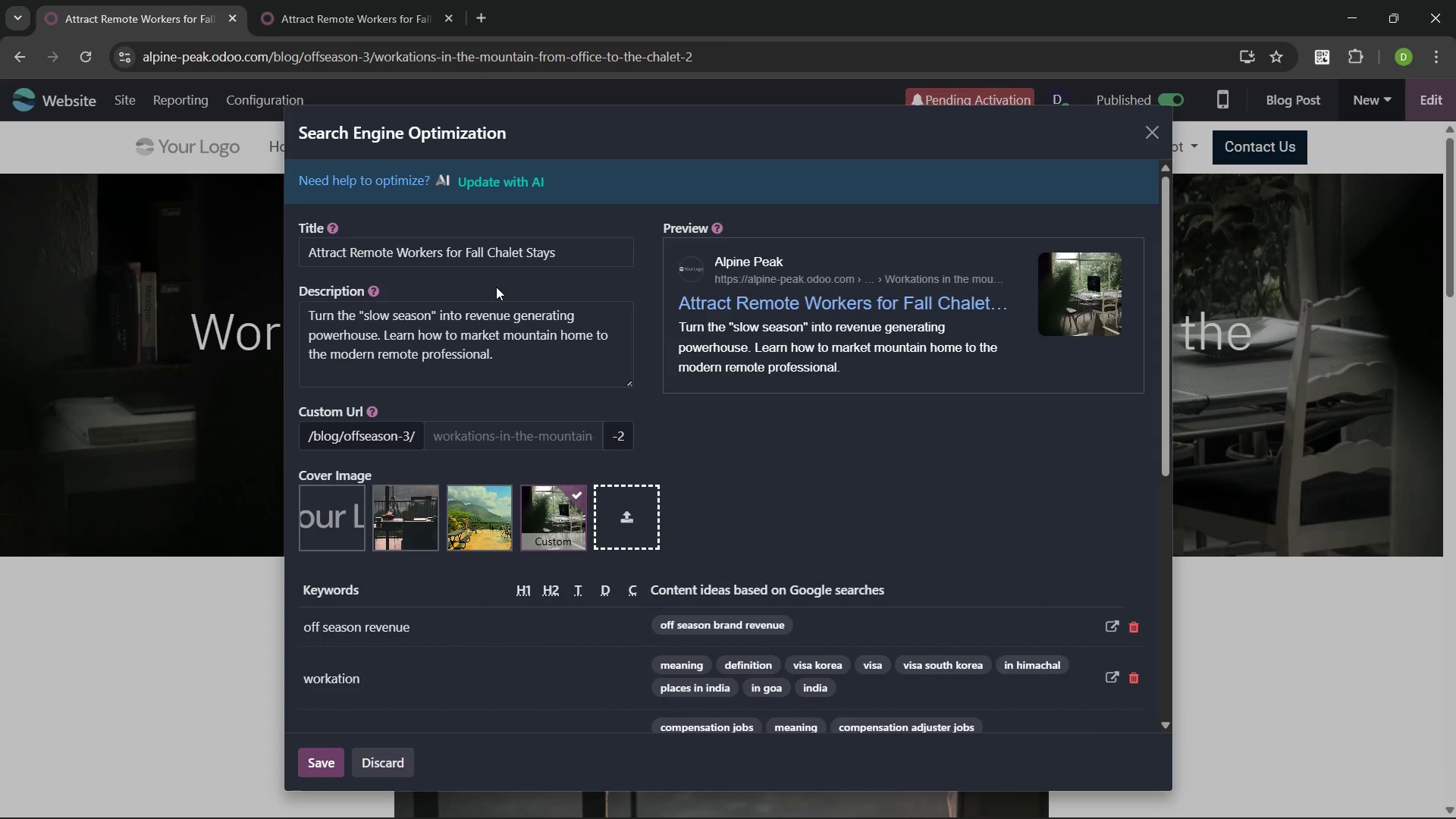 
key(PrintScreen)
 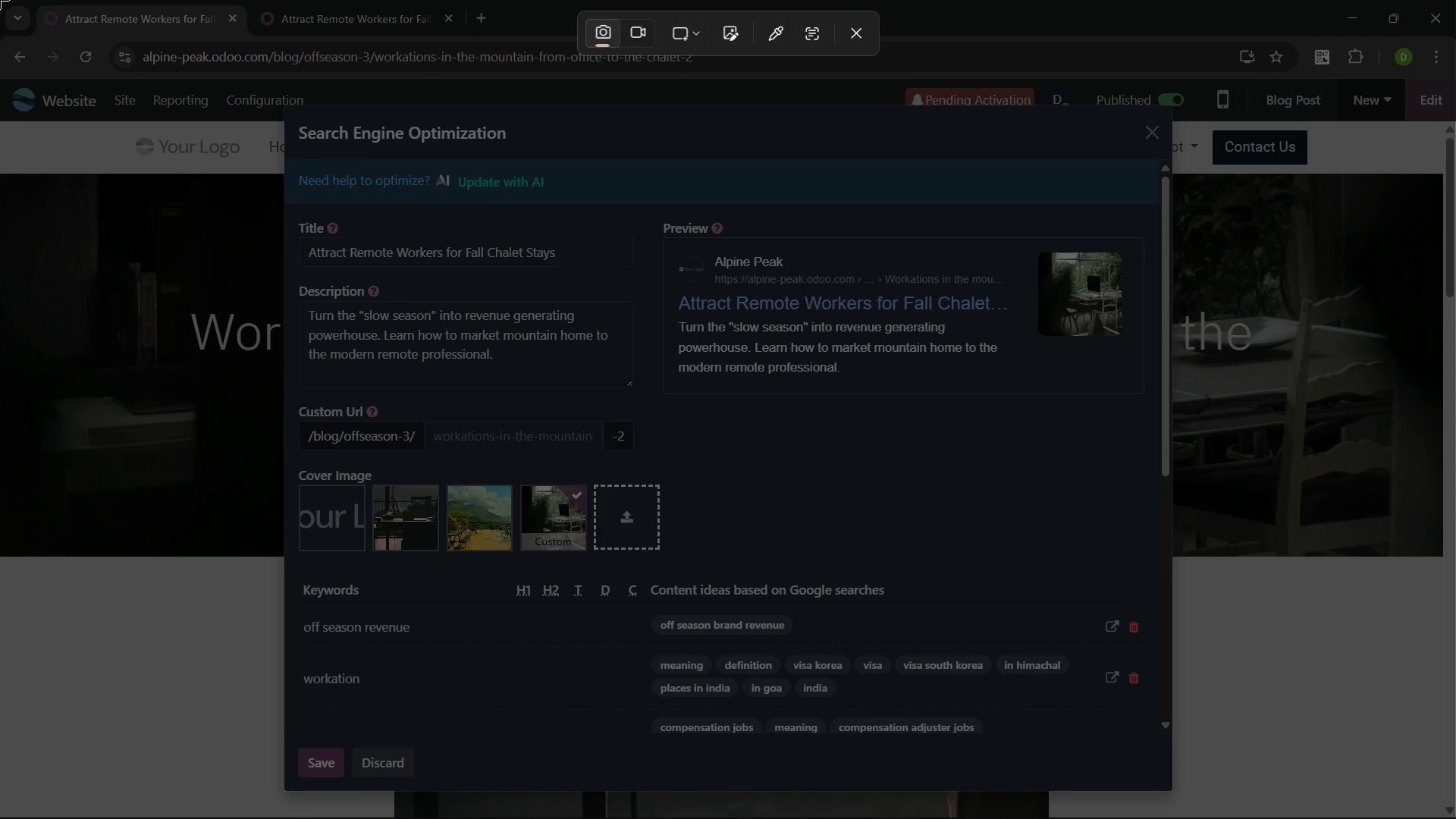 
left_click_drag(start_coordinate=[0, 0], to_coordinate=[1455, 818])
 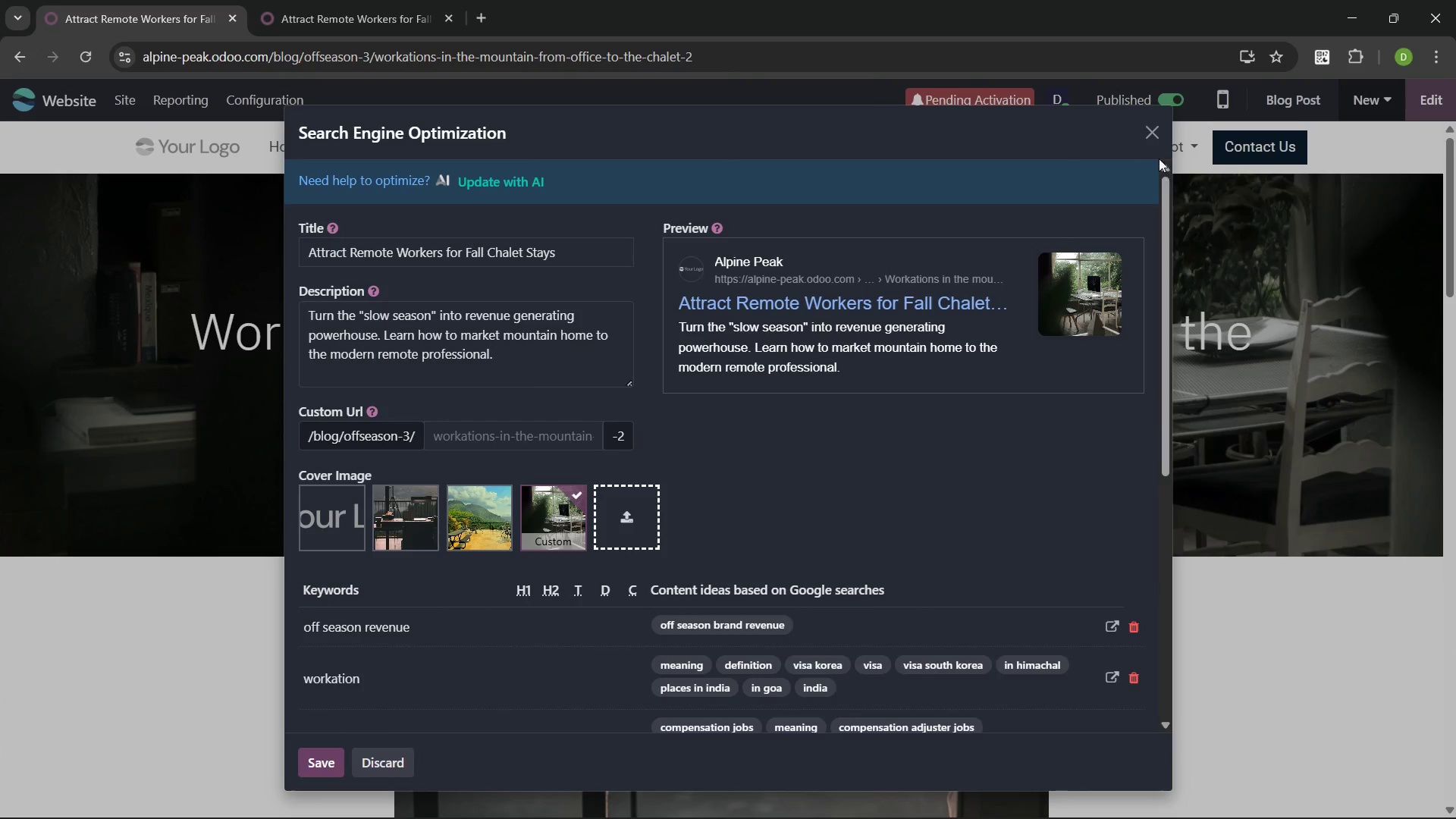 
left_click([1152, 127])
 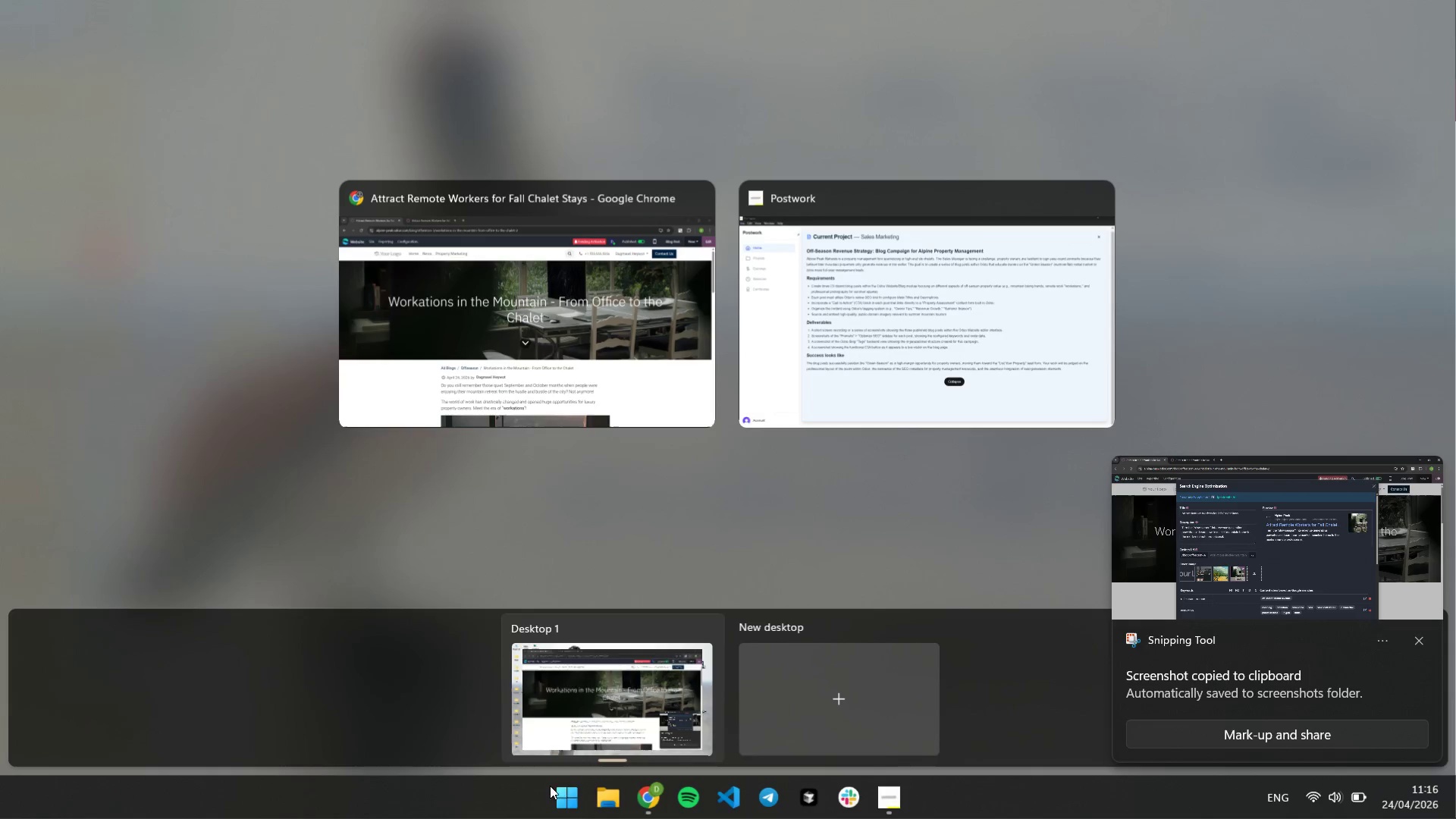 
left_click([606, 794])
 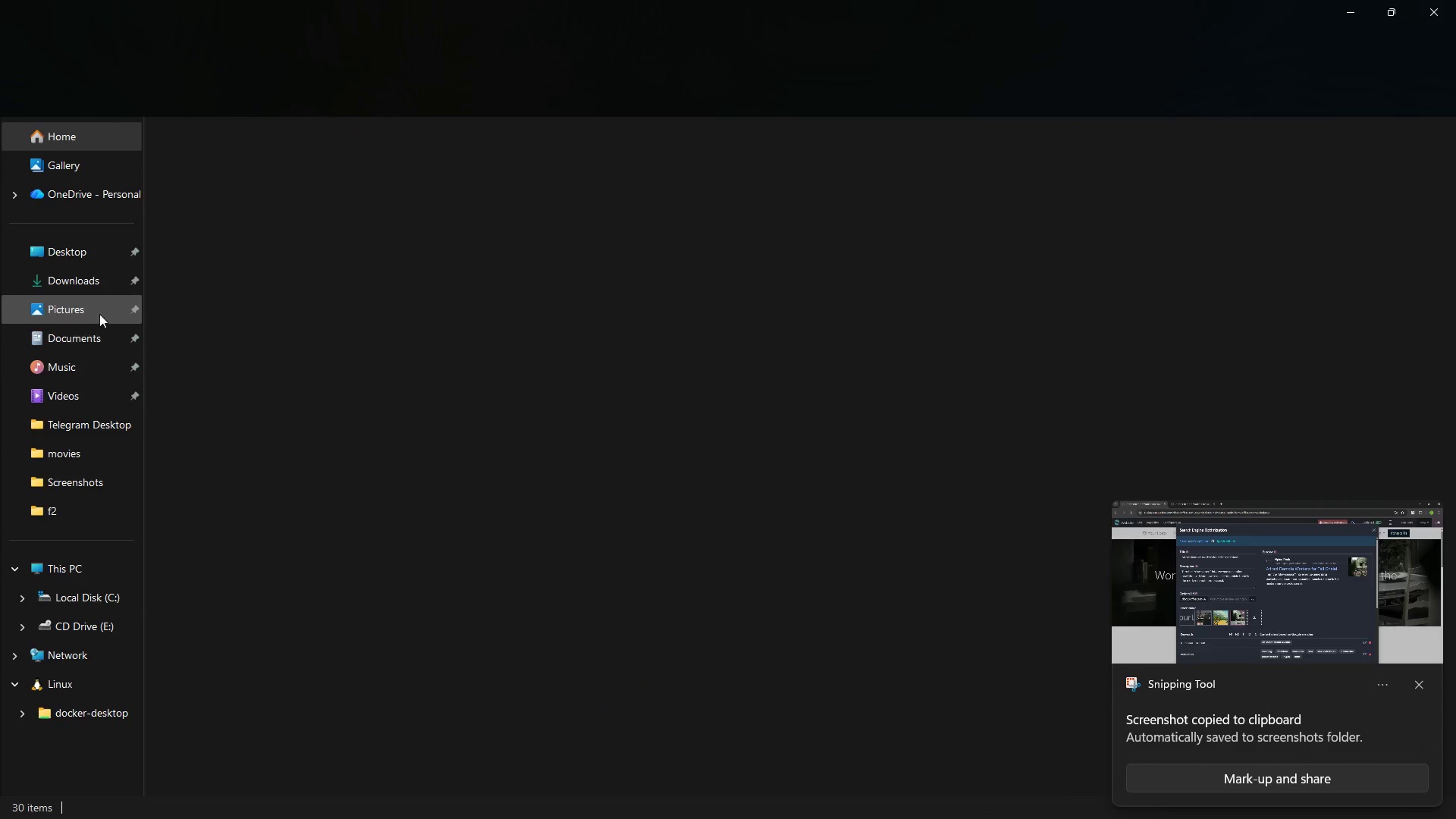 
left_click([89, 321])
 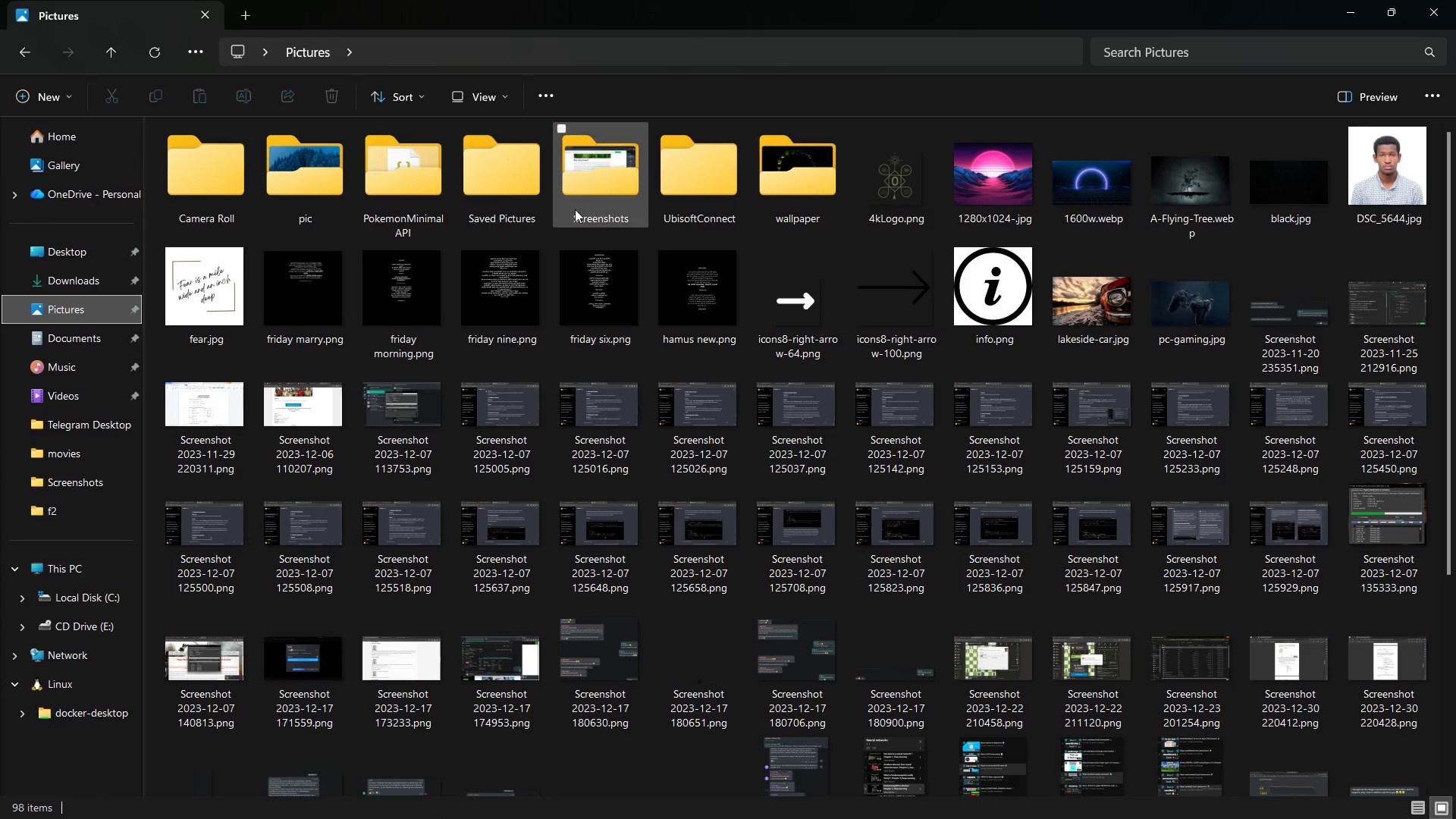 
double_click([595, 196])
 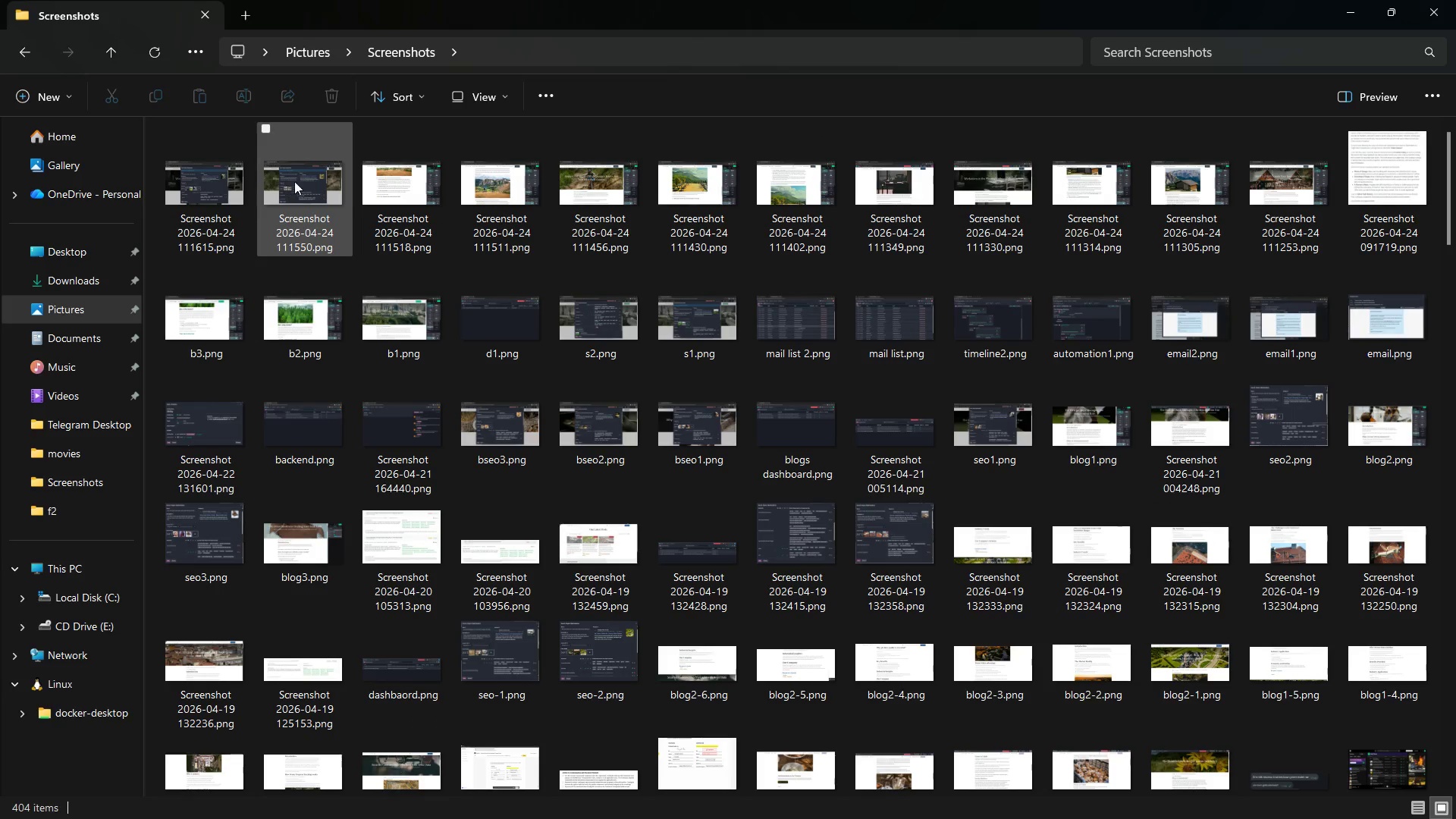 
double_click([300, 180])
 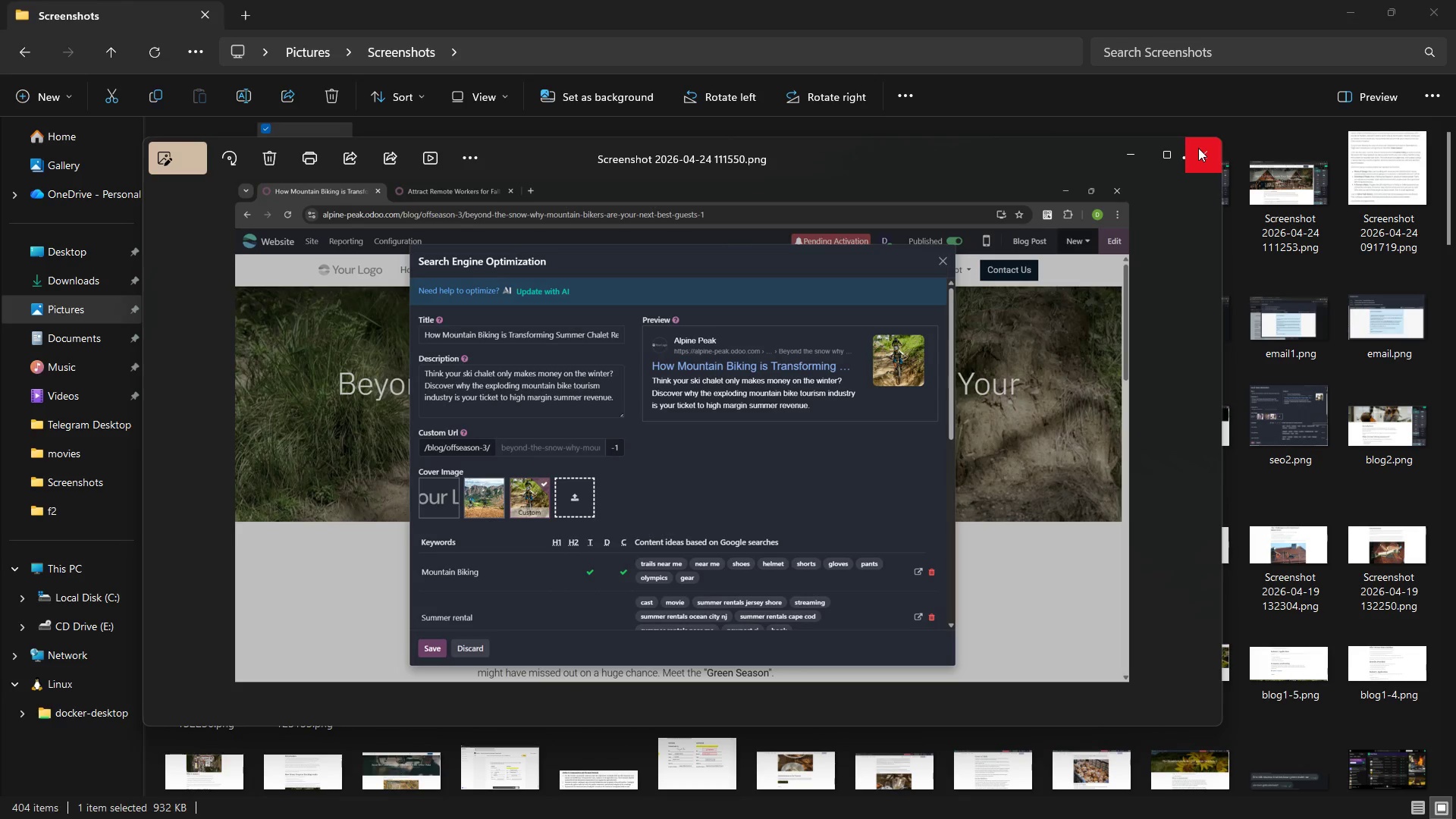 
left_click([1199, 148])
 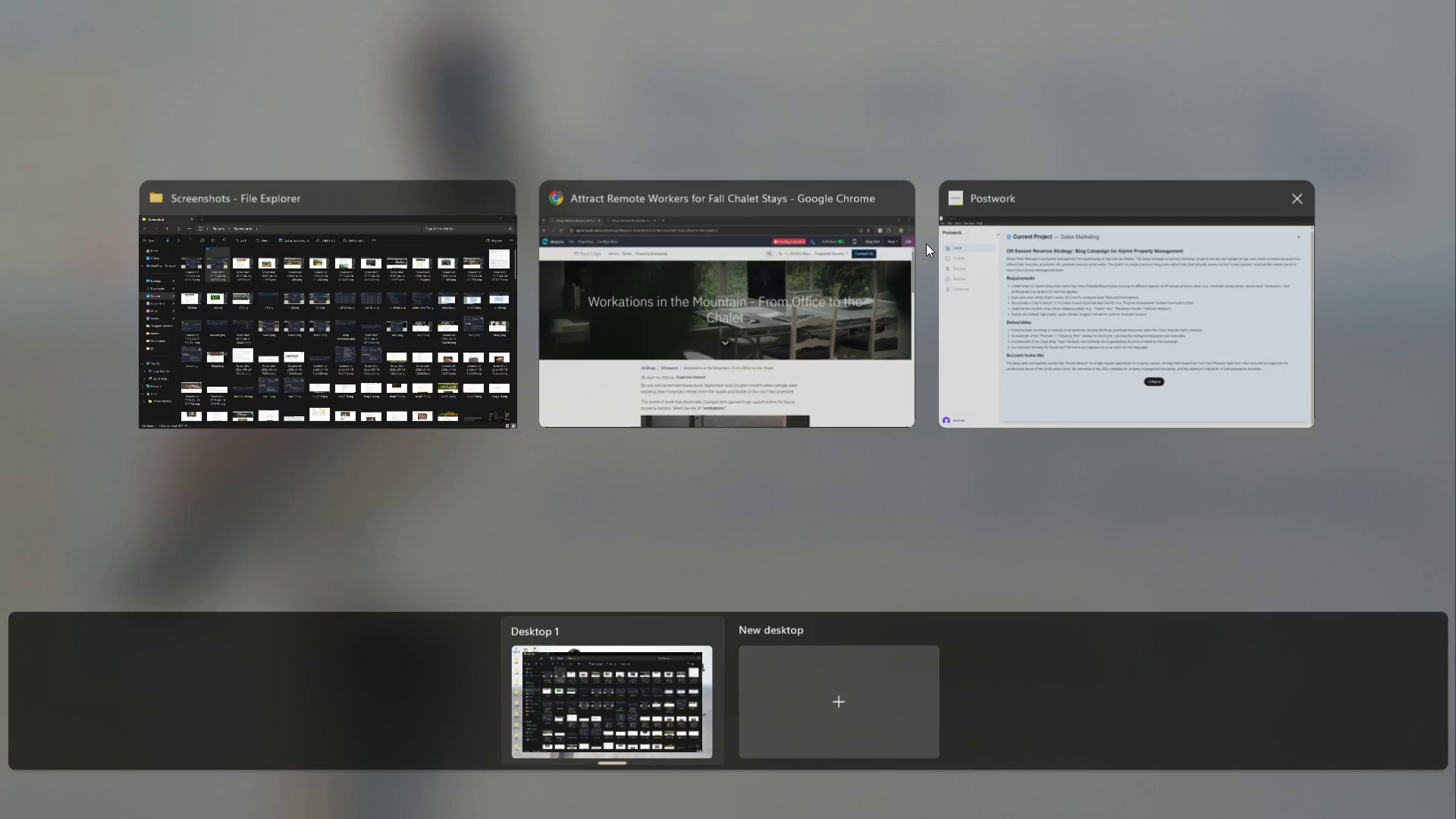 
left_click([770, 269])
 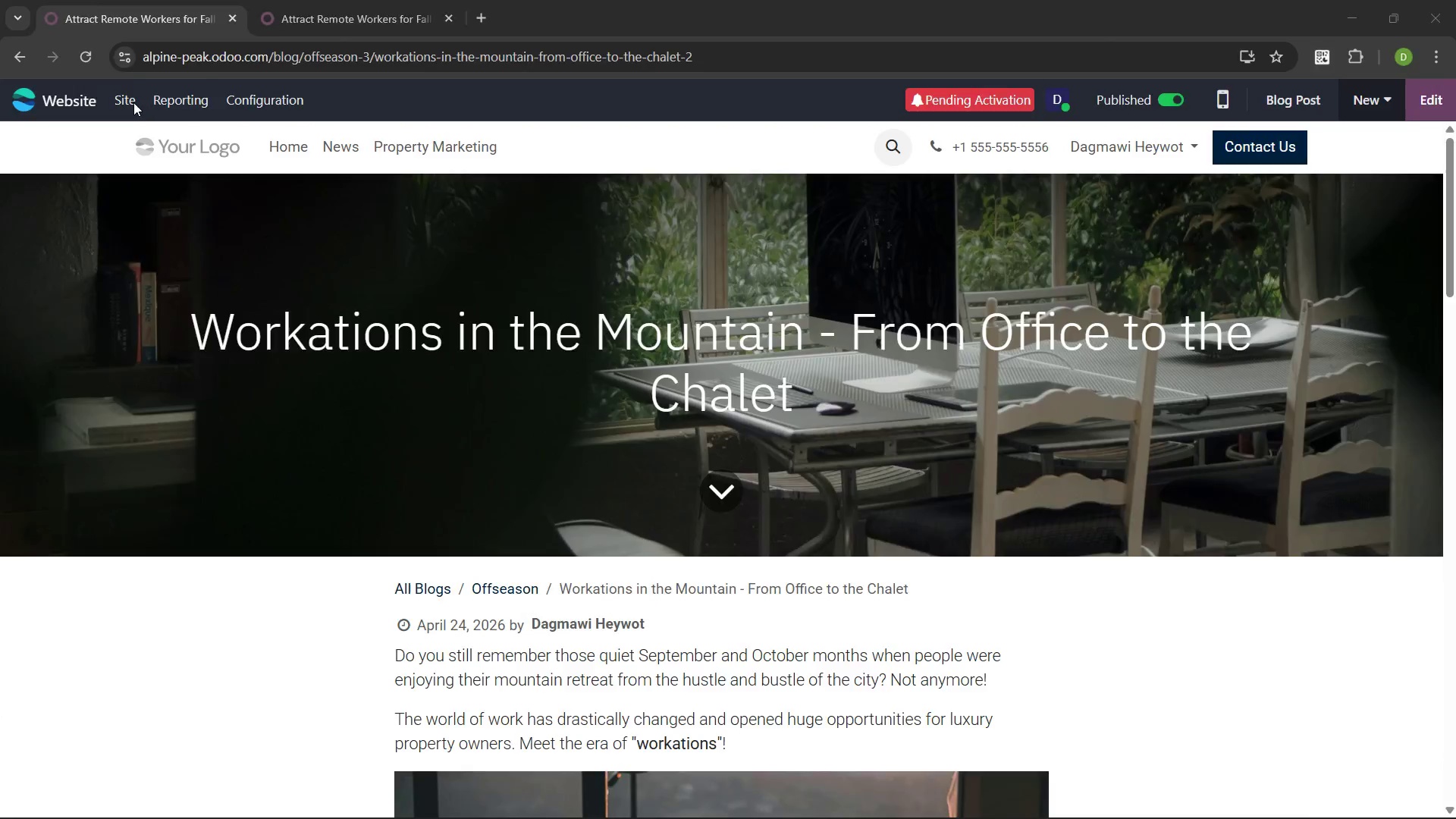 
left_click([798, 284])
 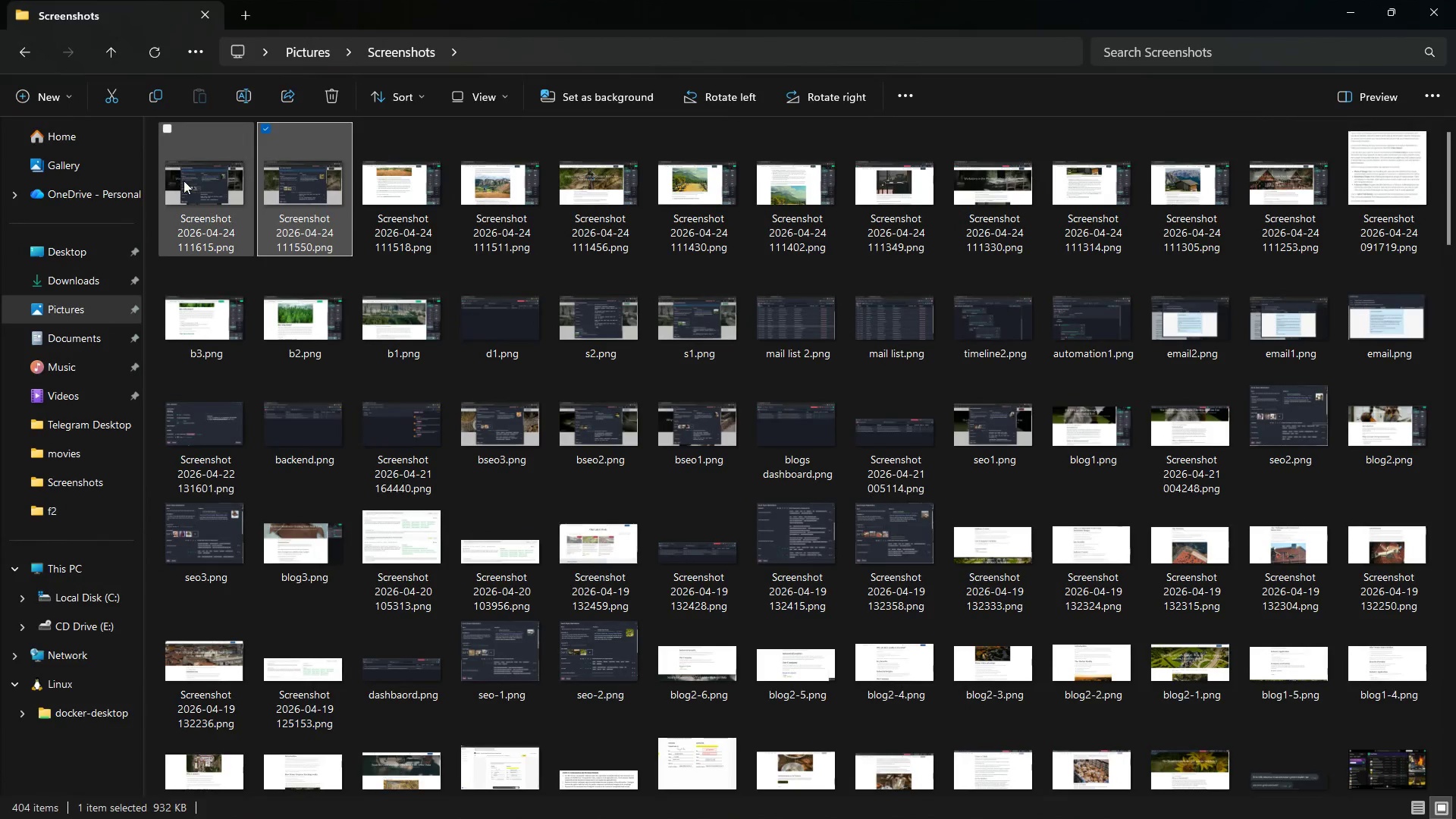 
double_click([184, 180])
 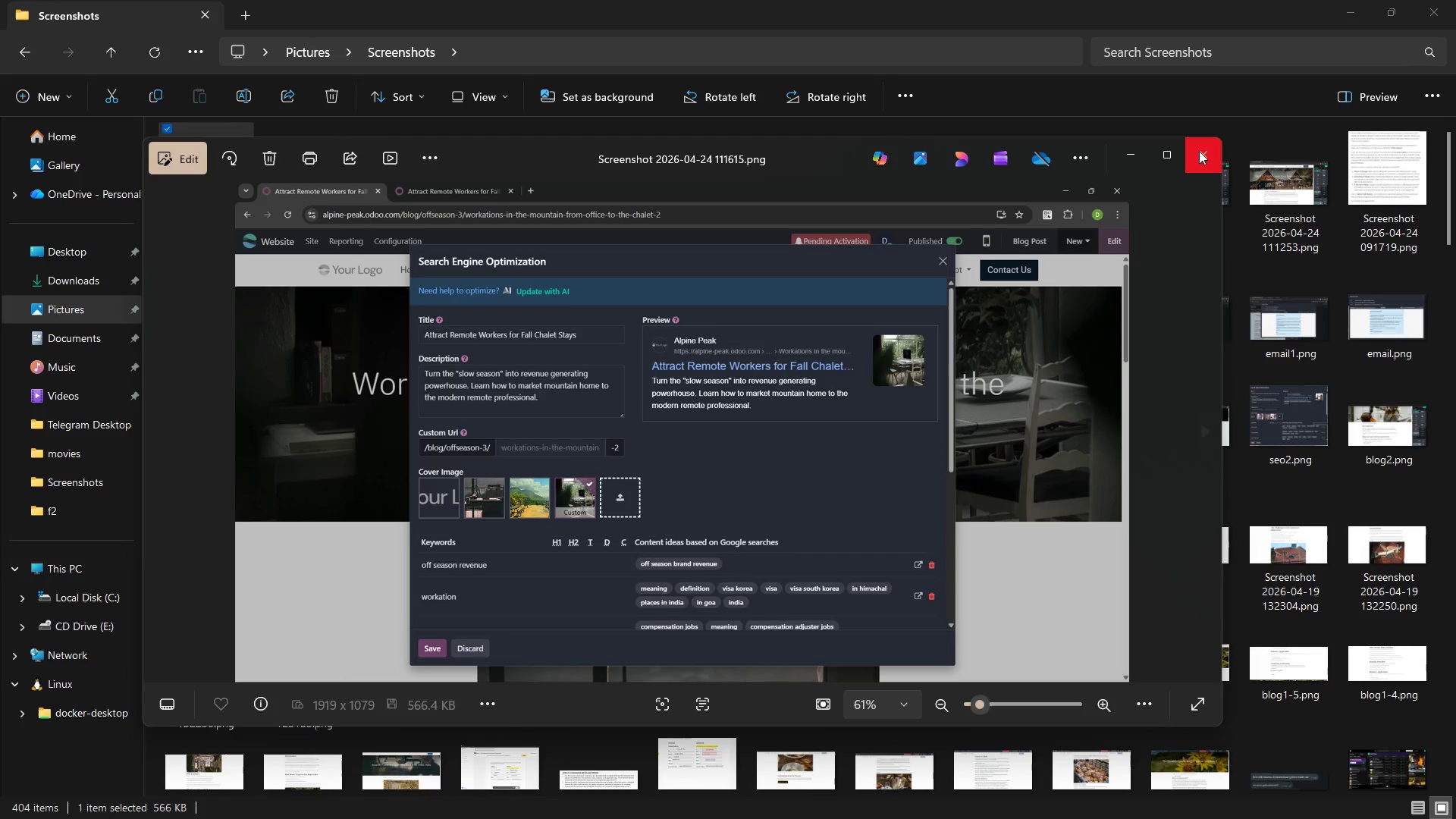 
left_click([1199, 151])
 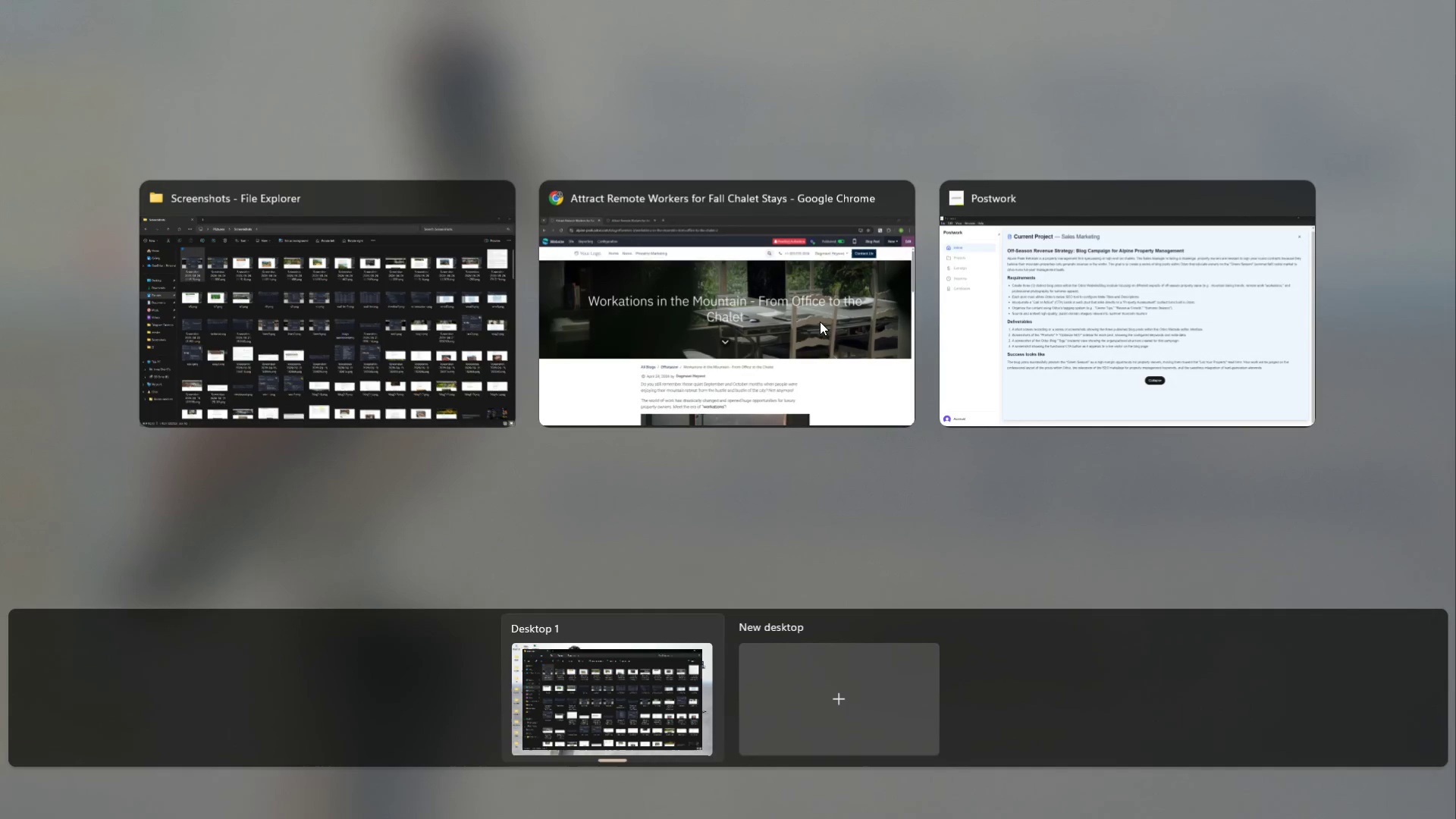 
left_click([797, 316])
 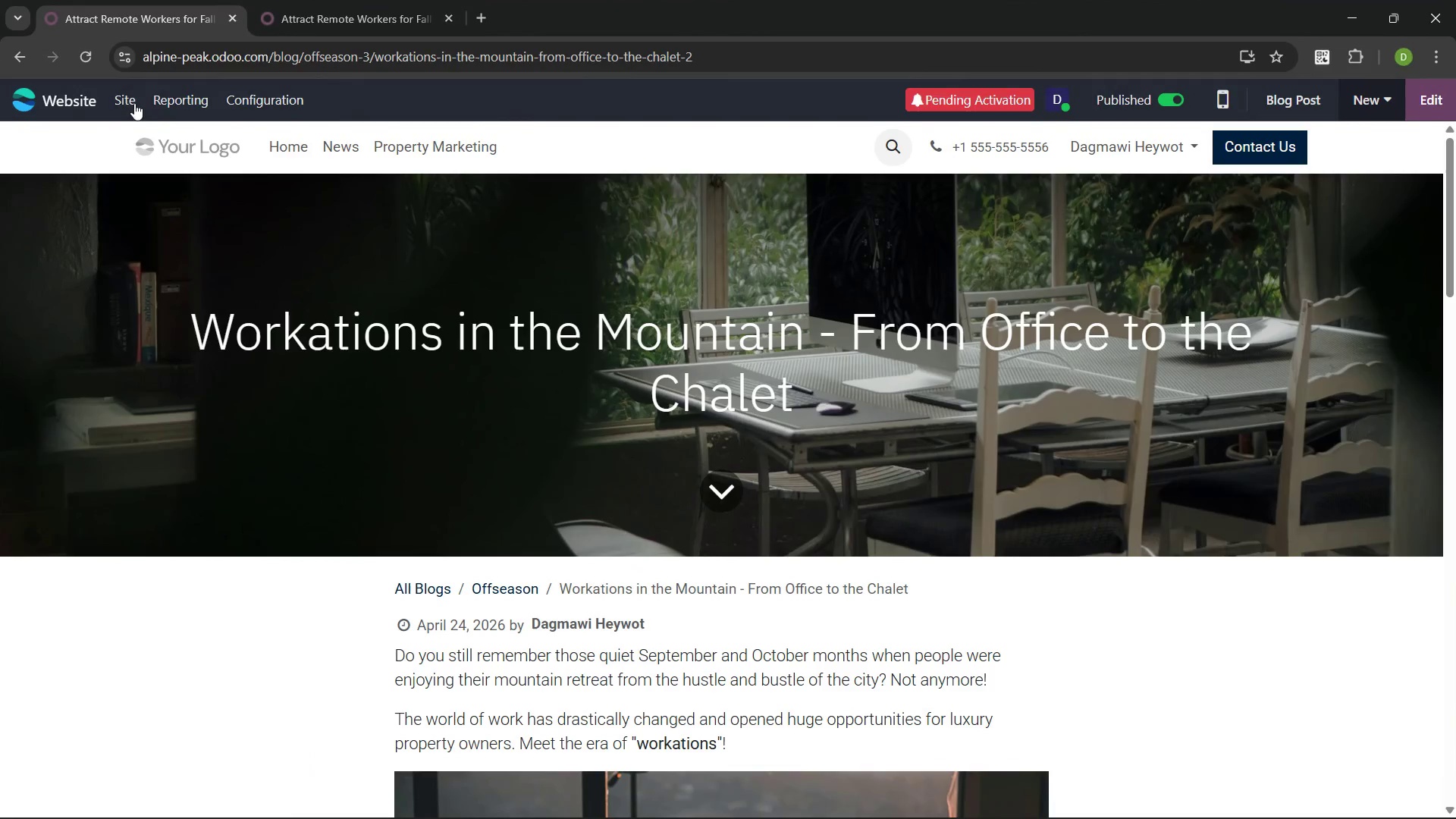 
left_click_drag(start_coordinate=[123, 83], to_coordinate=[125, 110])
 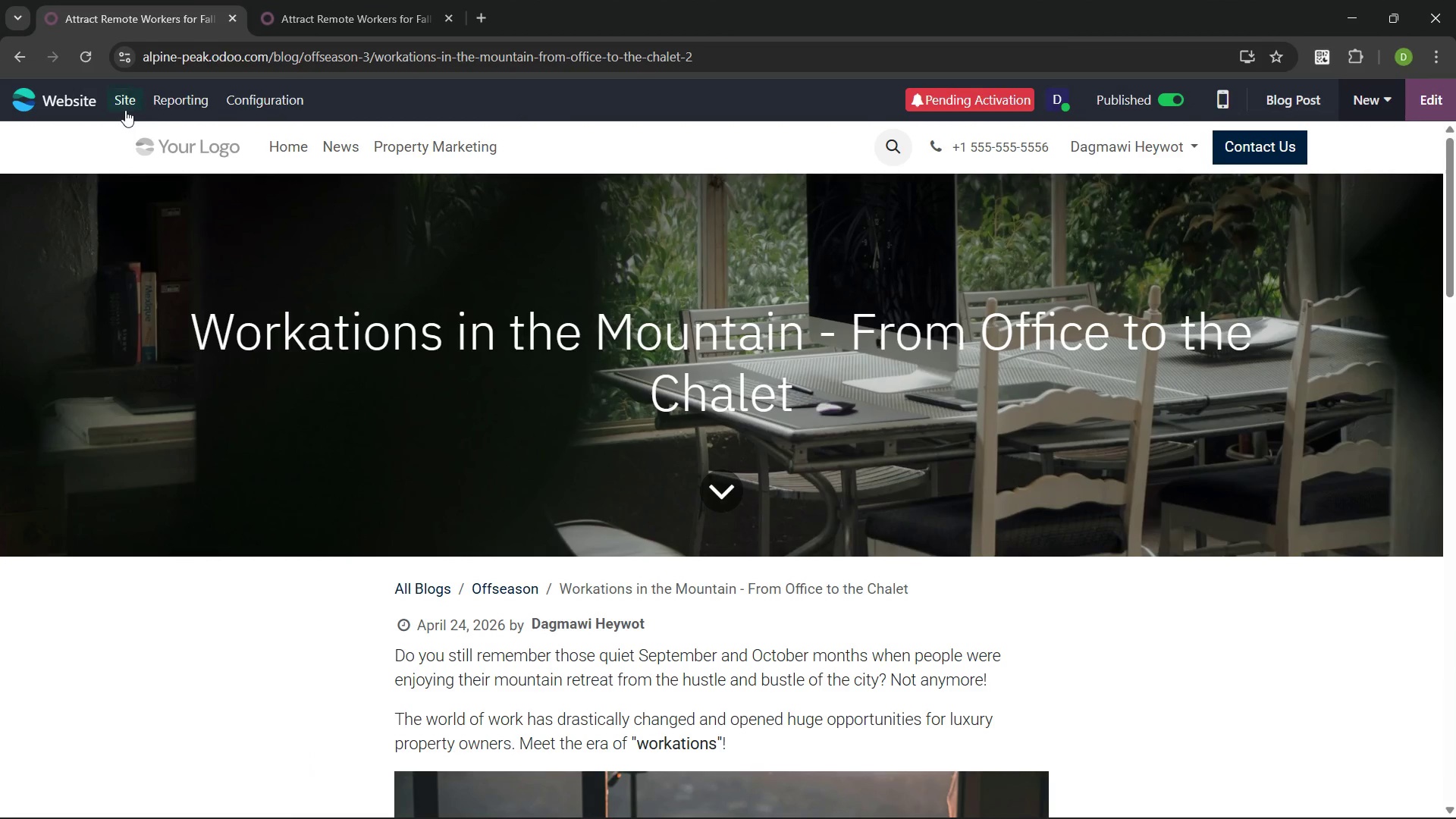 
left_click([125, 110])
 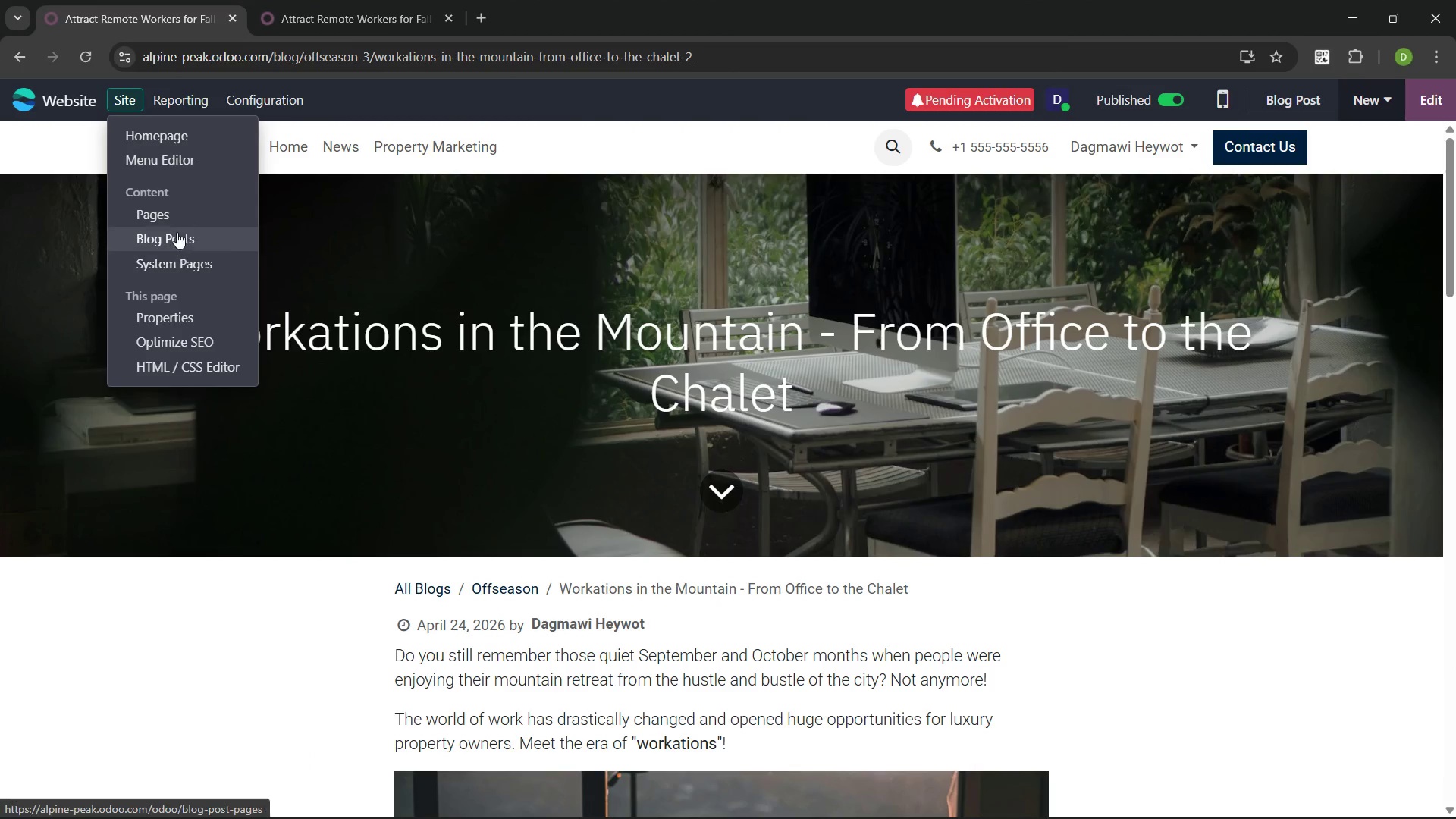 
left_click([177, 230])
 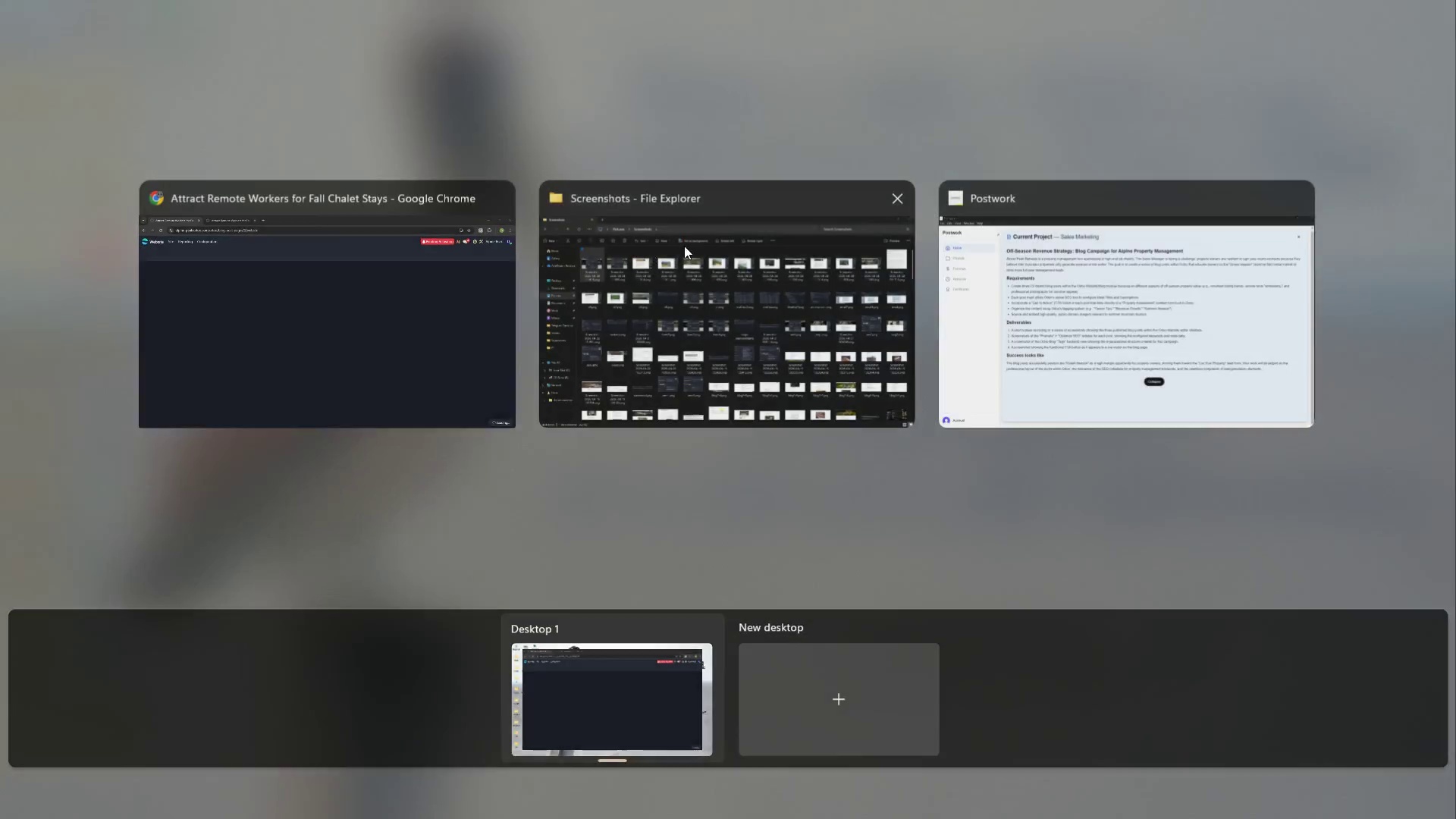 
left_click([741, 244])
 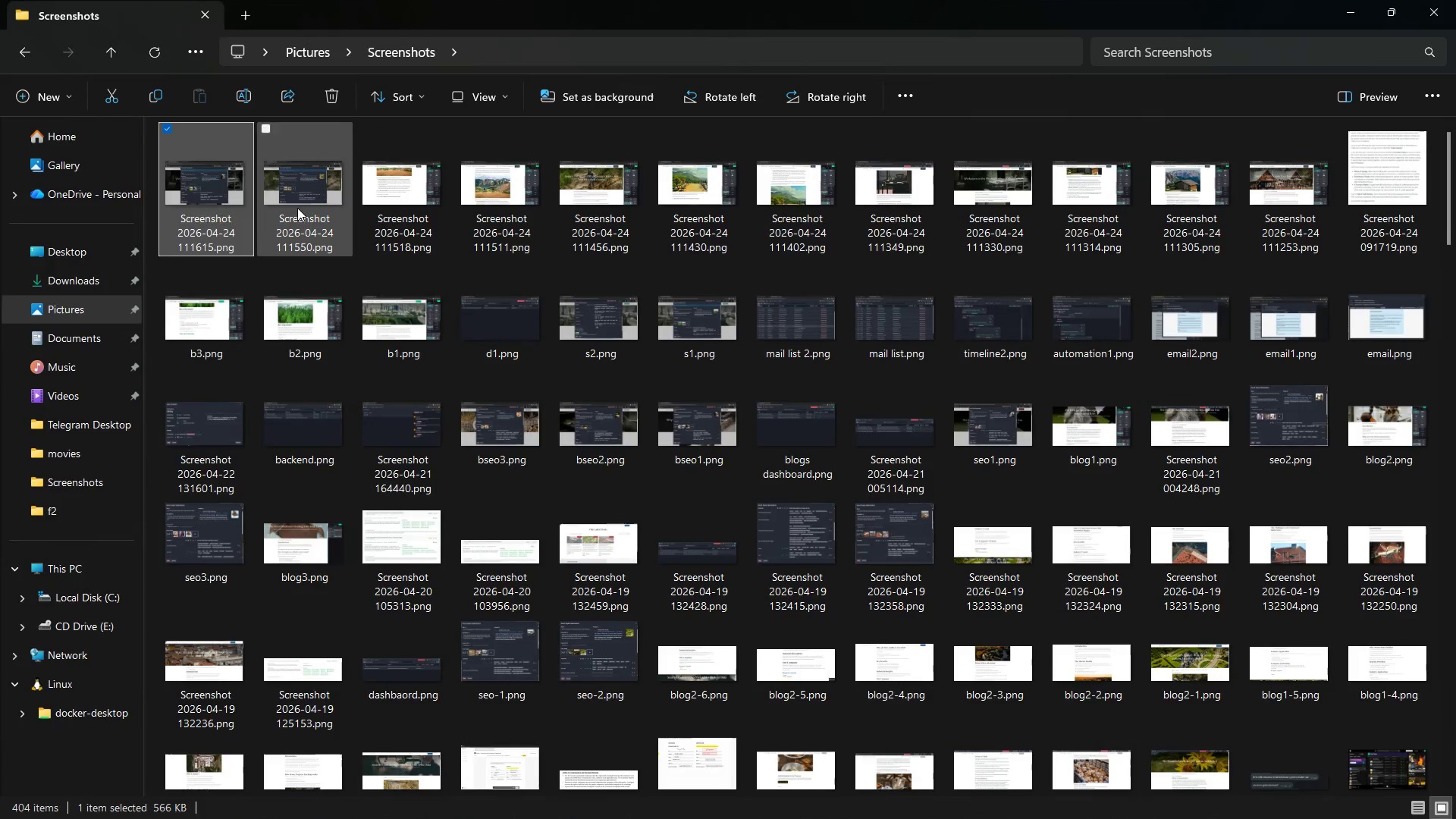 
double_click([297, 208])
 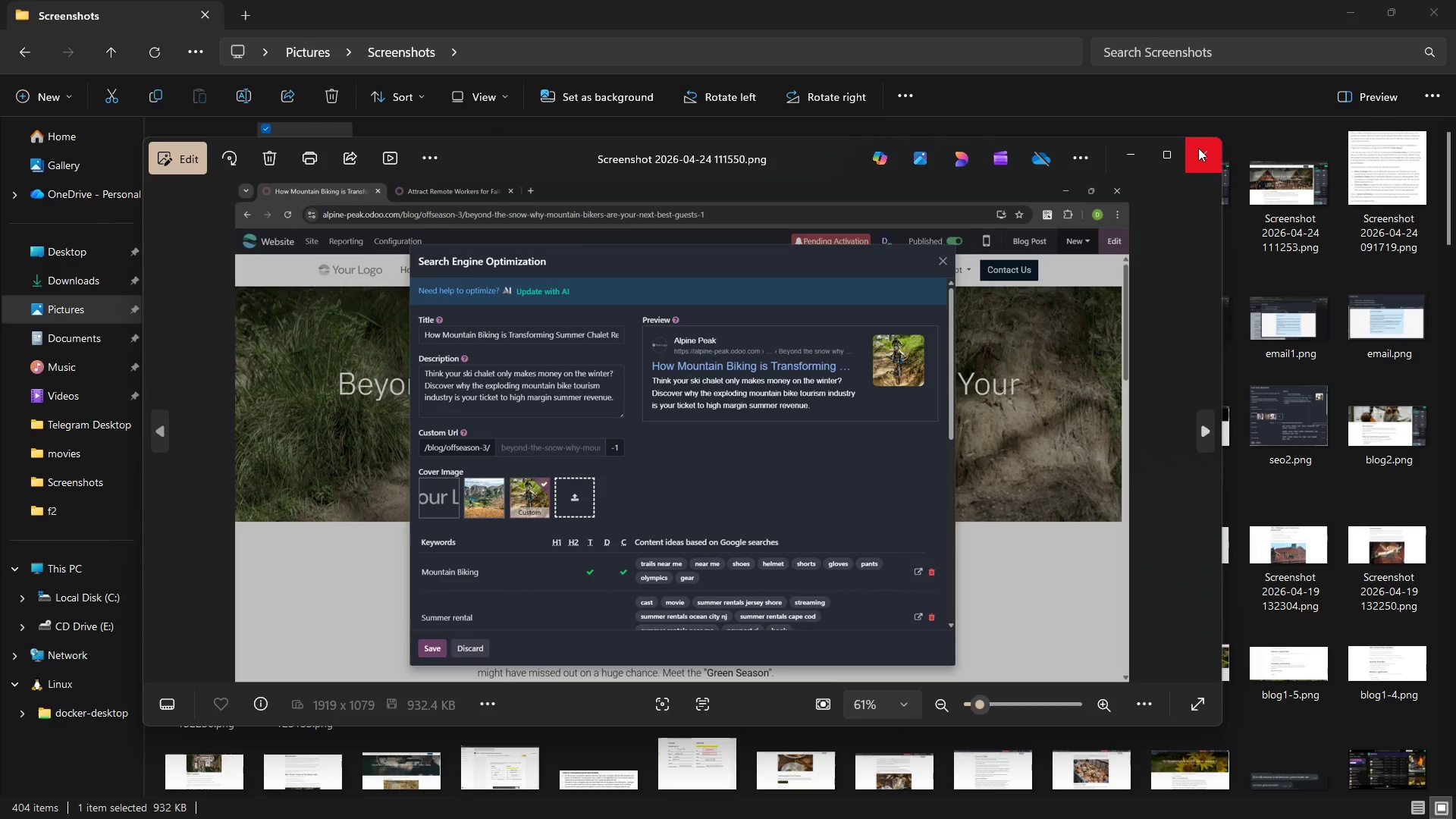 
left_click([1198, 148])
 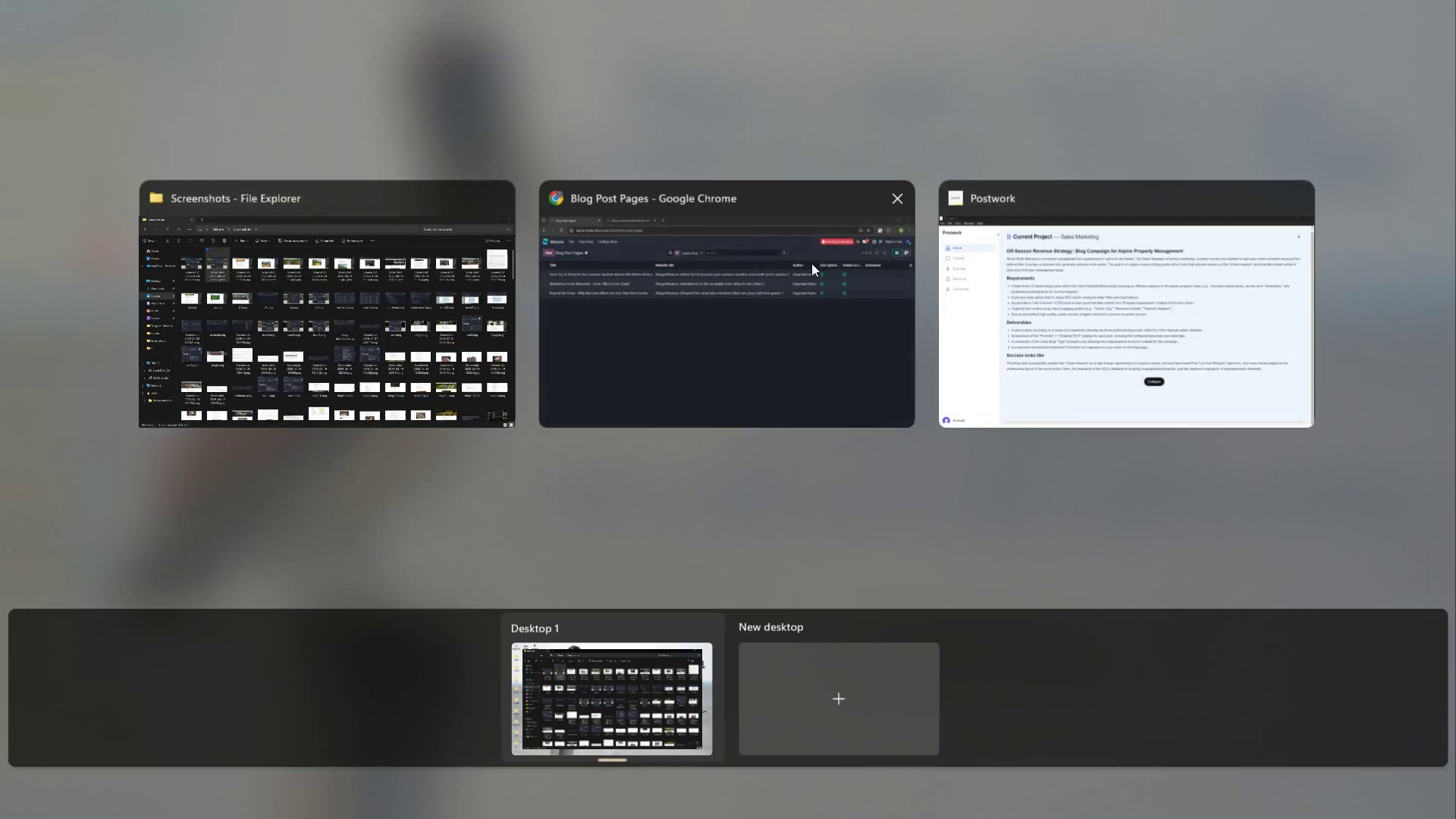 
left_click([740, 284])
 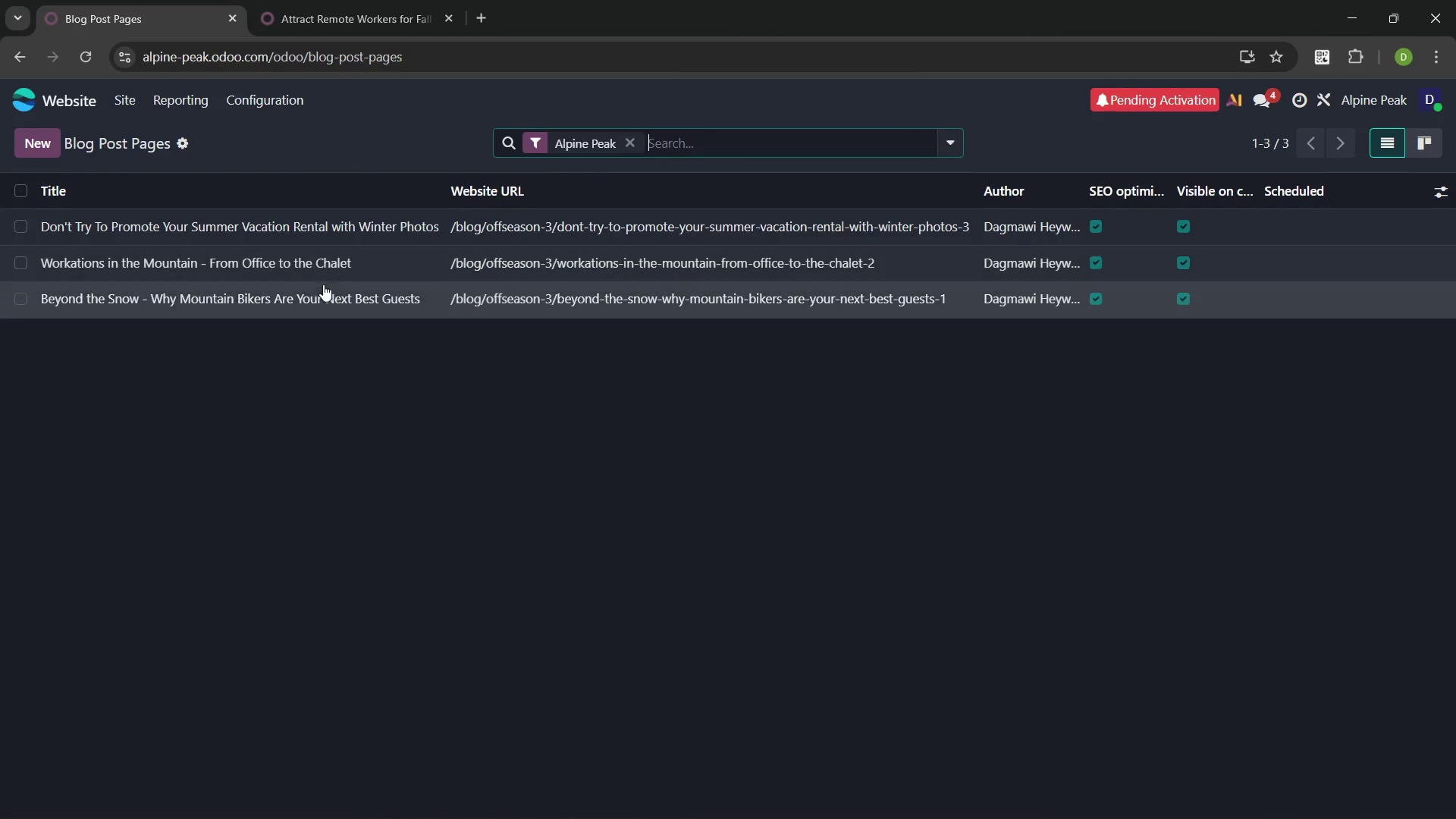 
left_click([322, 228])
 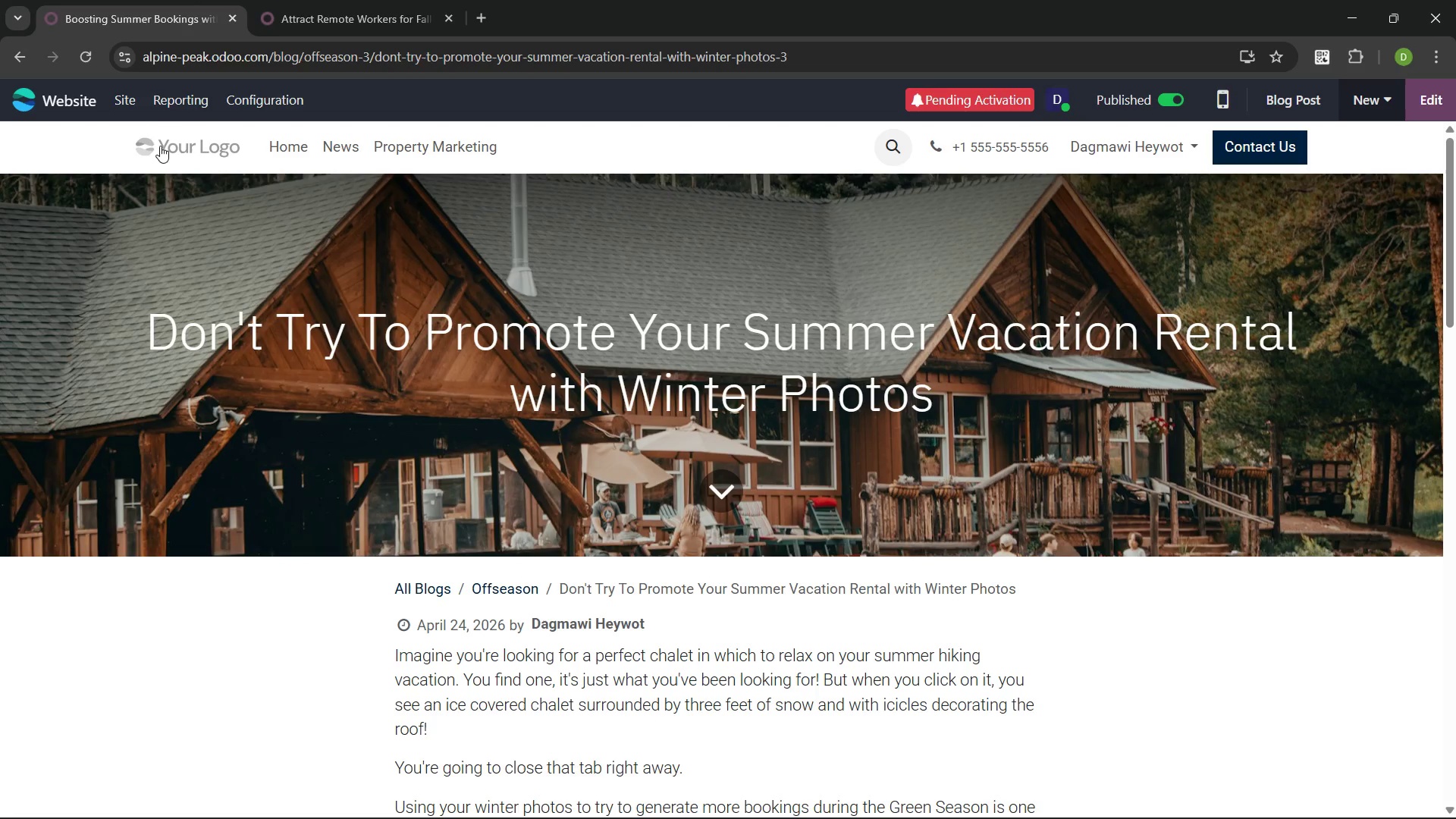 
left_click([133, 115])
 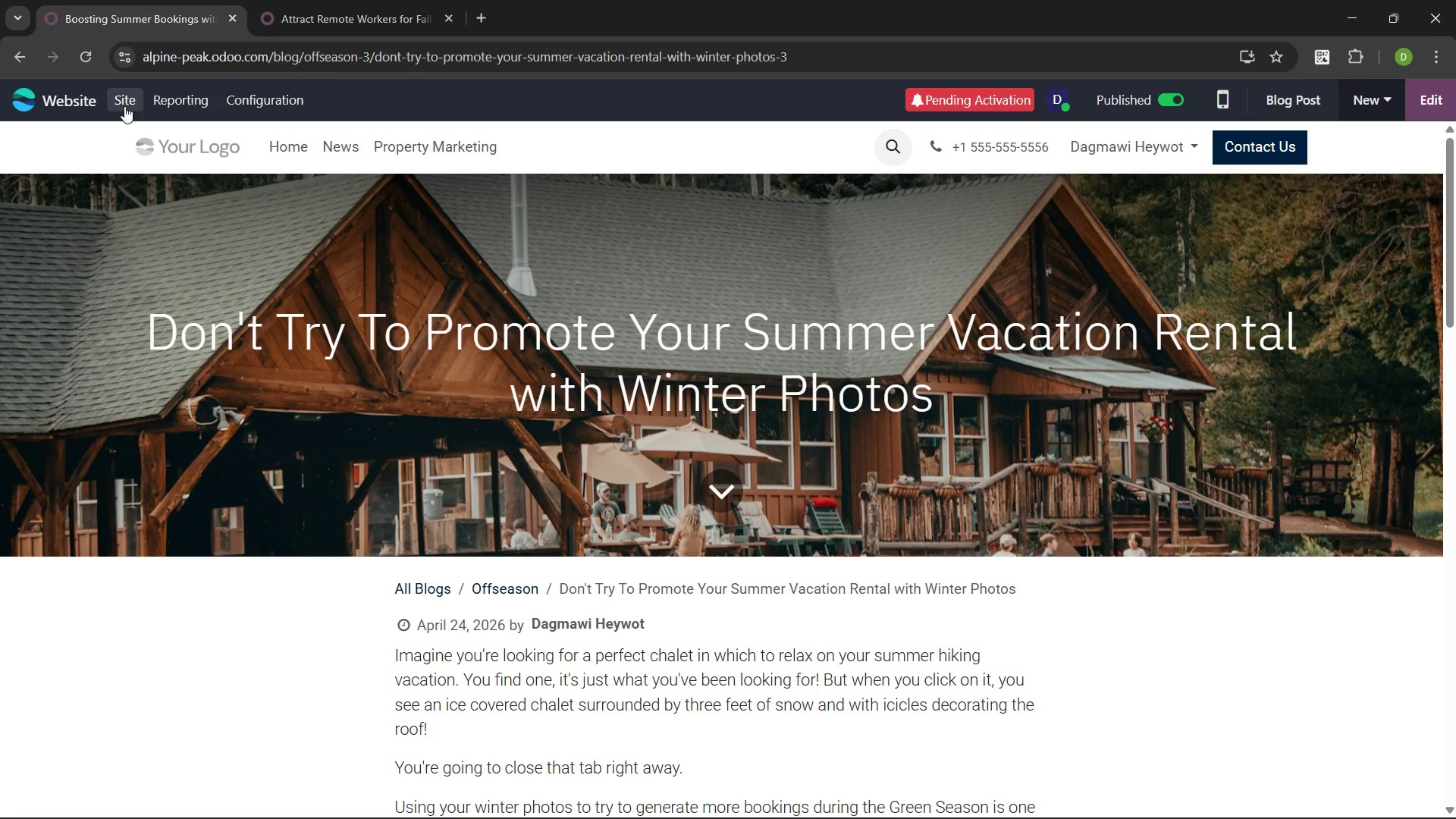 
left_click([124, 106])
 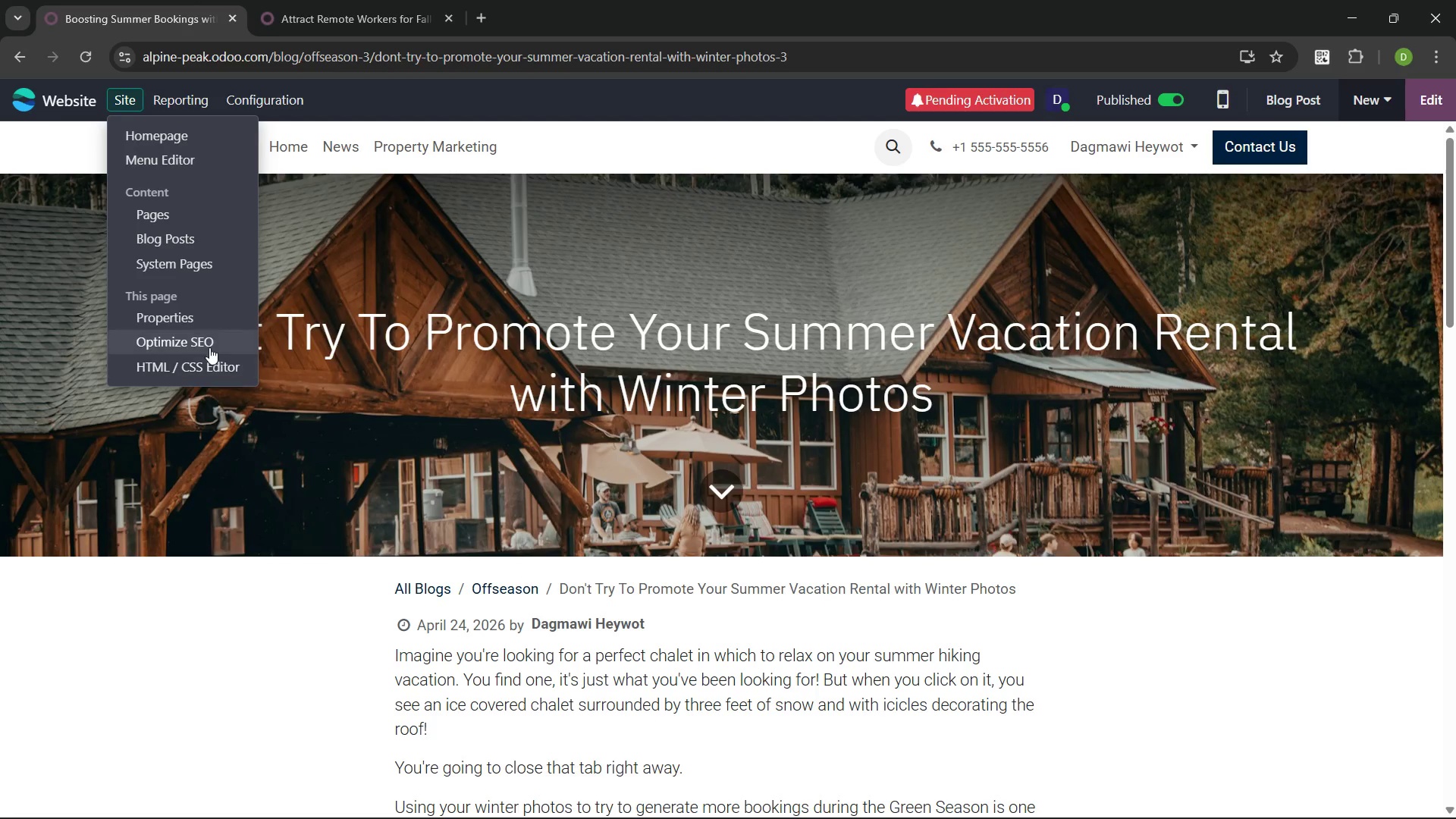 
left_click([207, 345])
 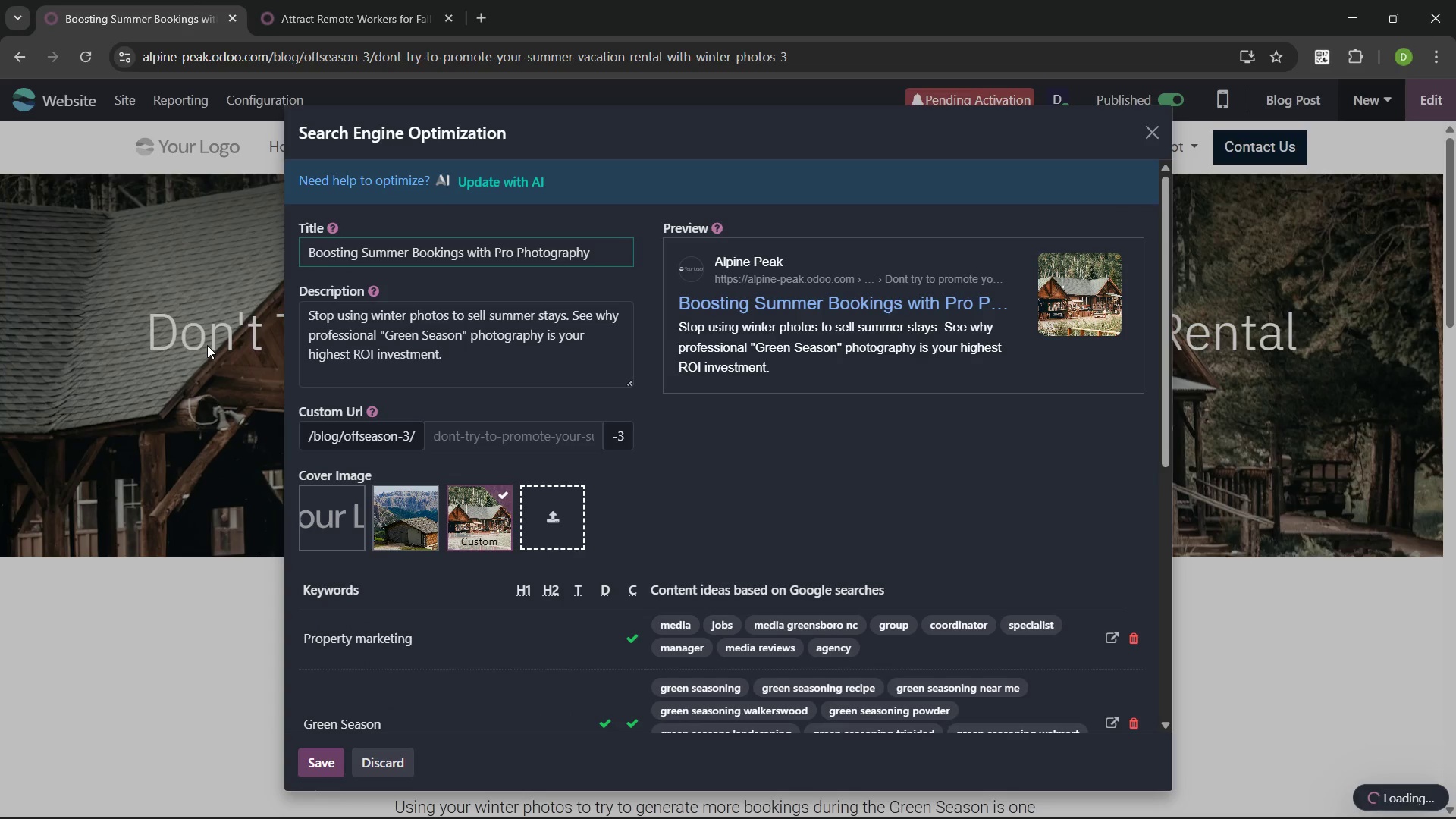 
key(PrintScreen)
 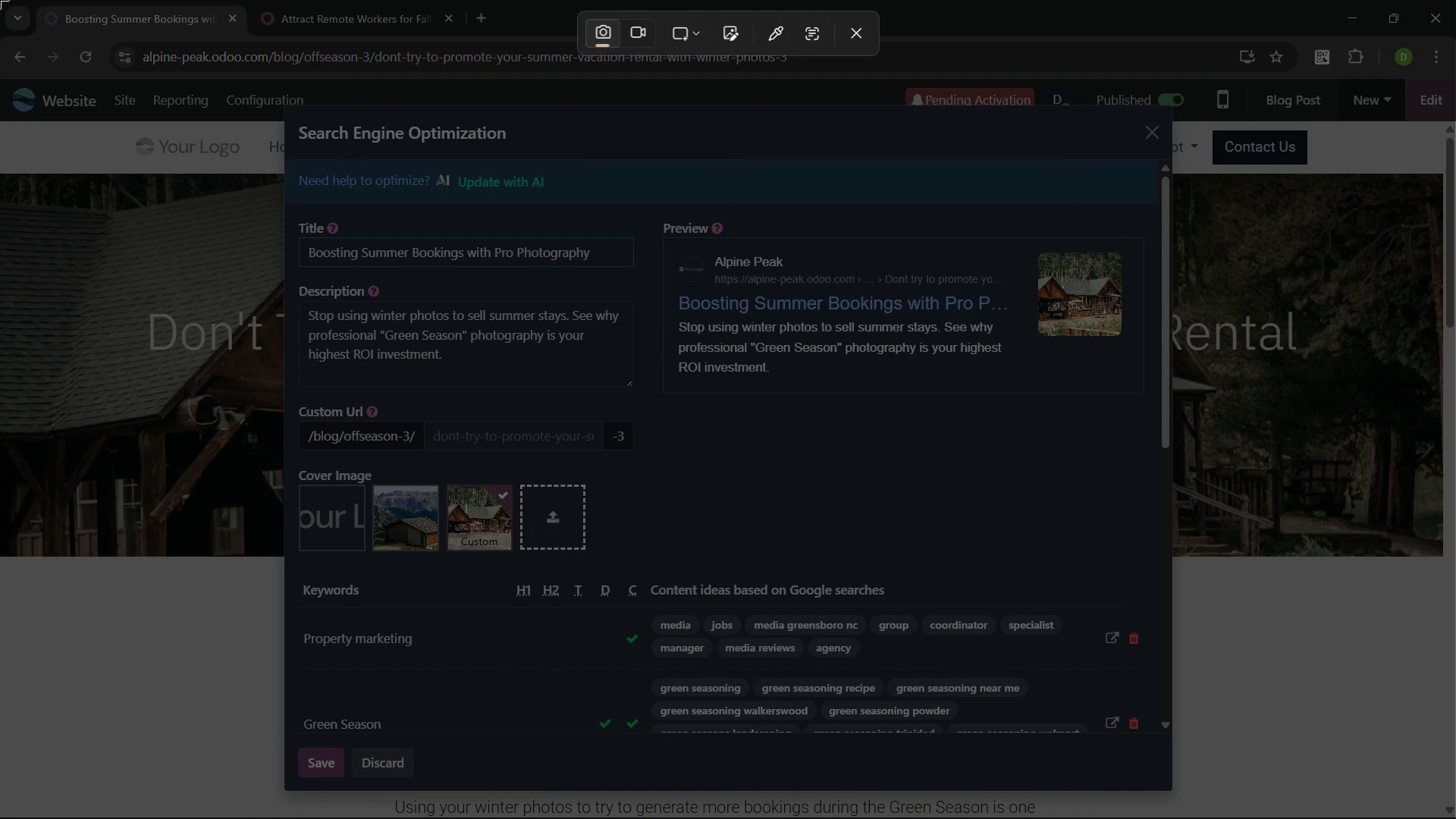 
left_click_drag(start_coordinate=[0, 0], to_coordinate=[1455, 818])
 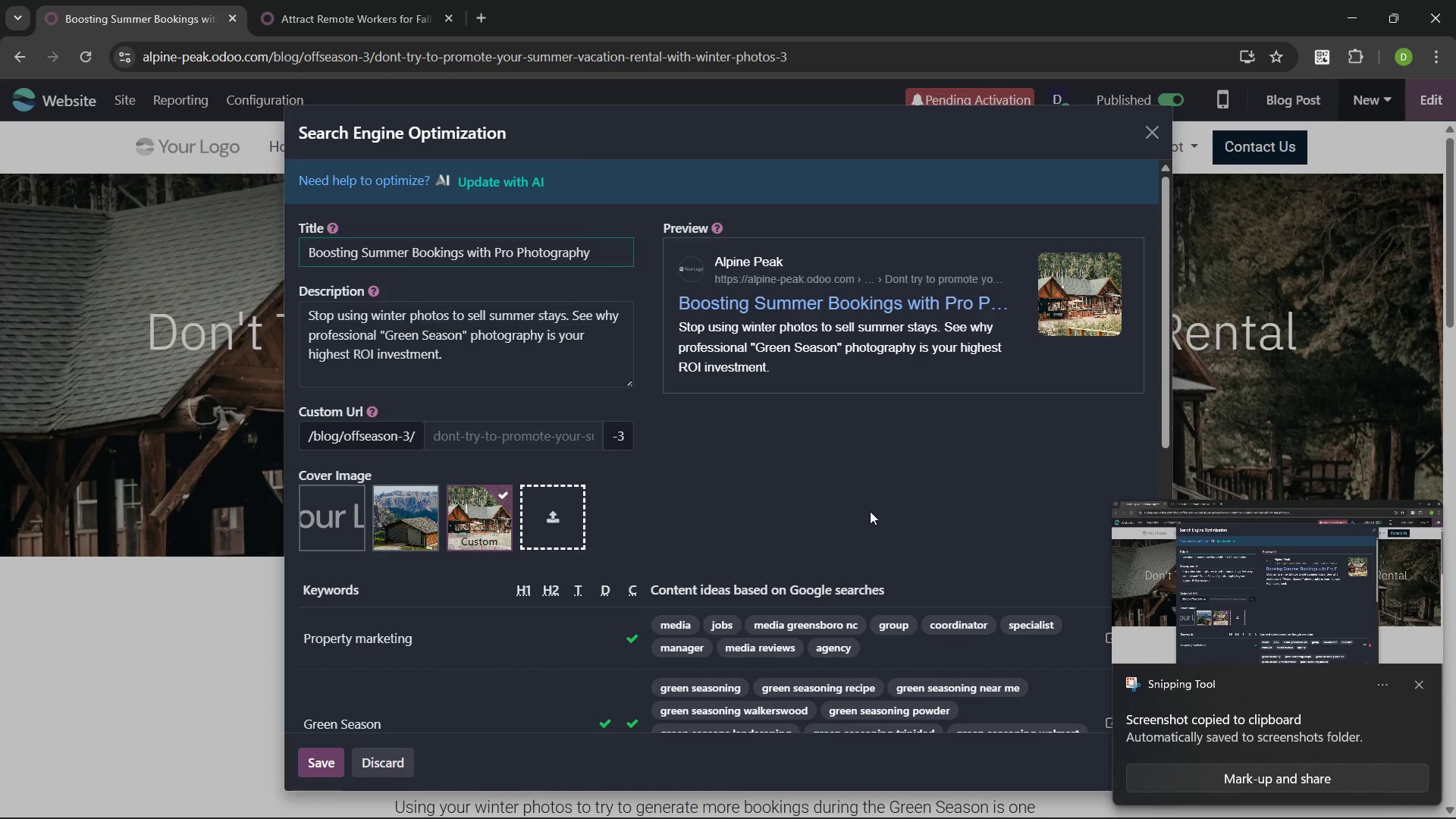 
left_click([1034, 289])
 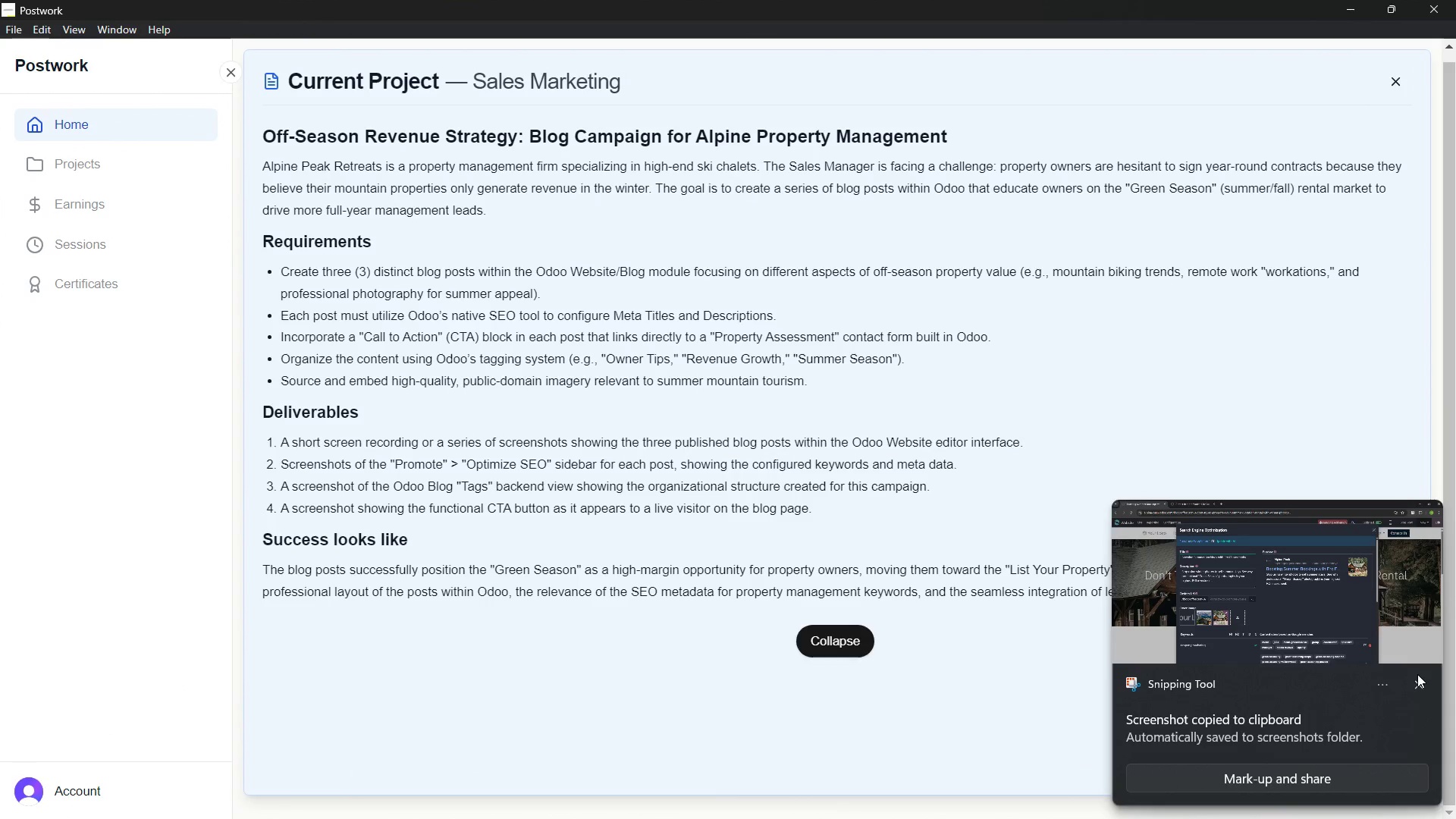 
left_click([1418, 682])
 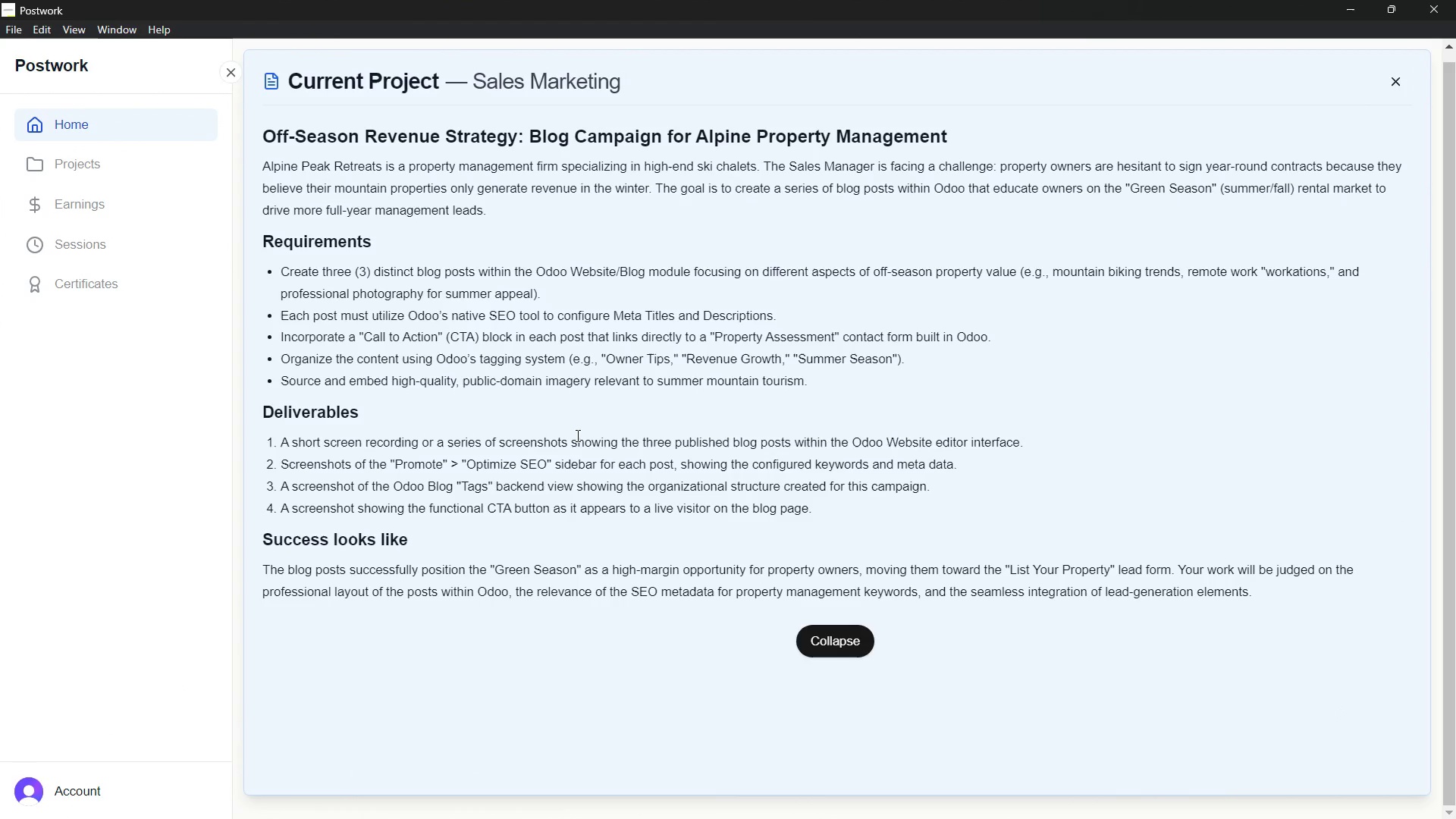 
left_click([836, 271])
 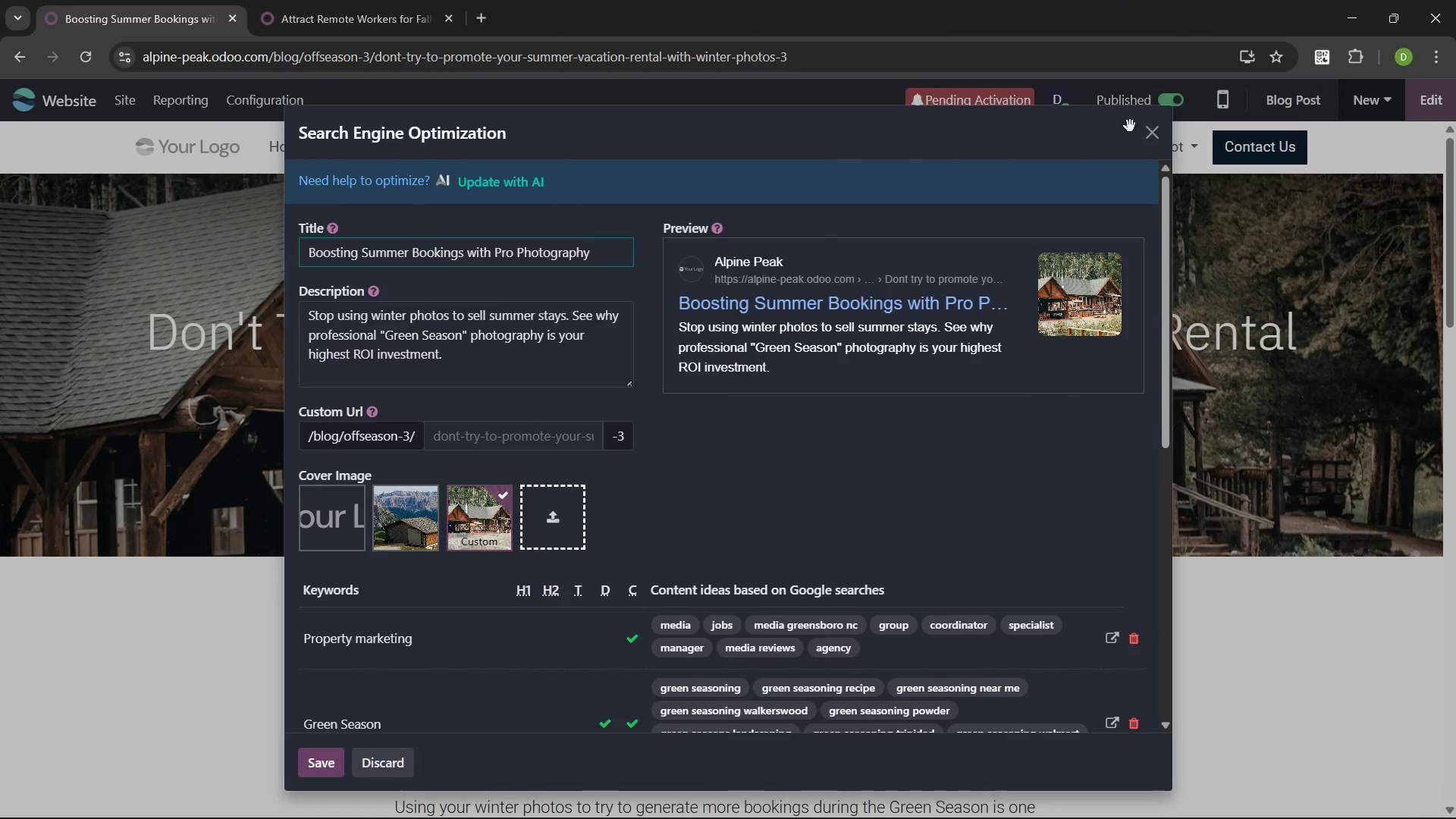 
left_click([1149, 133])
 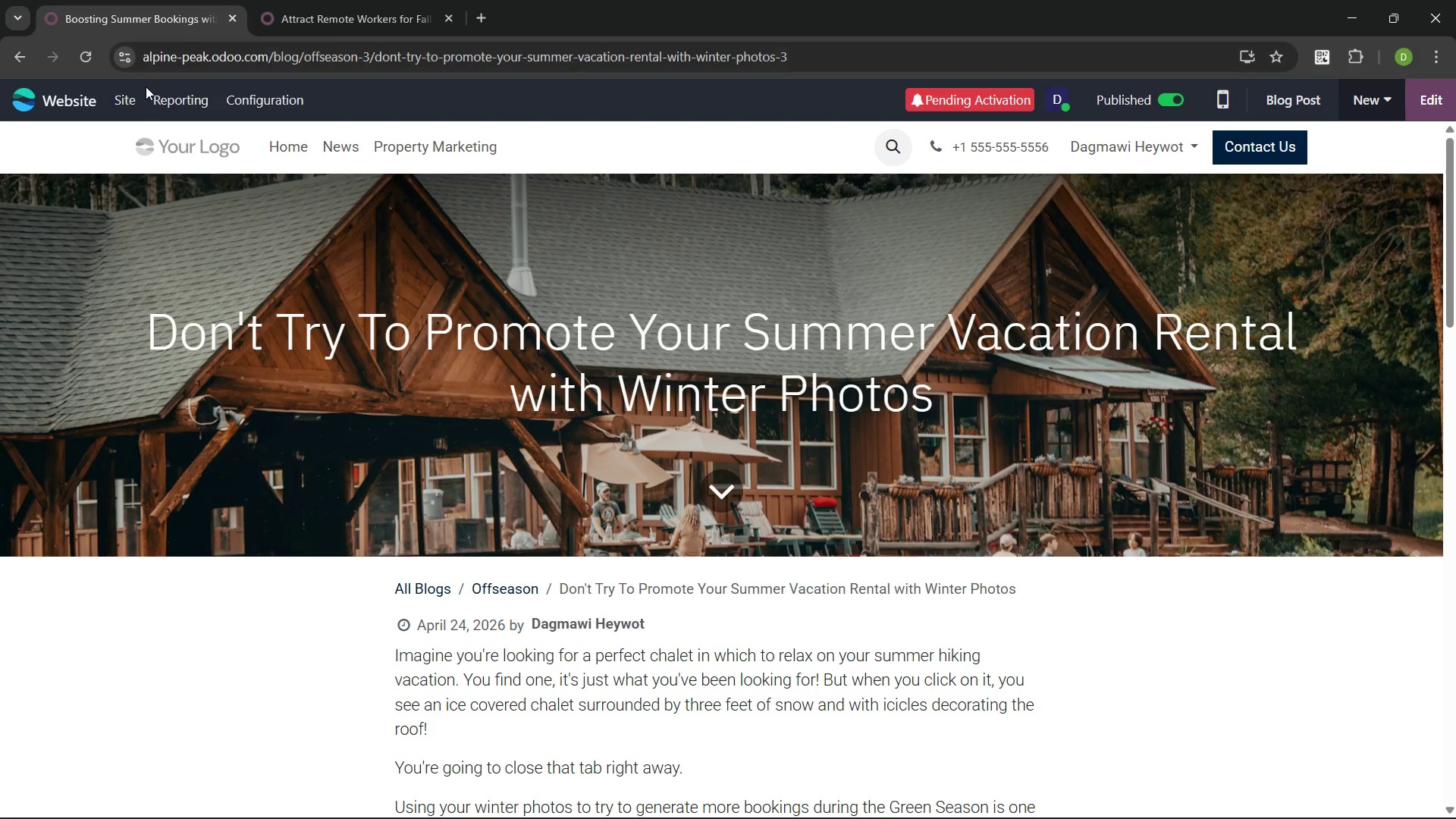 
left_click([127, 94])
 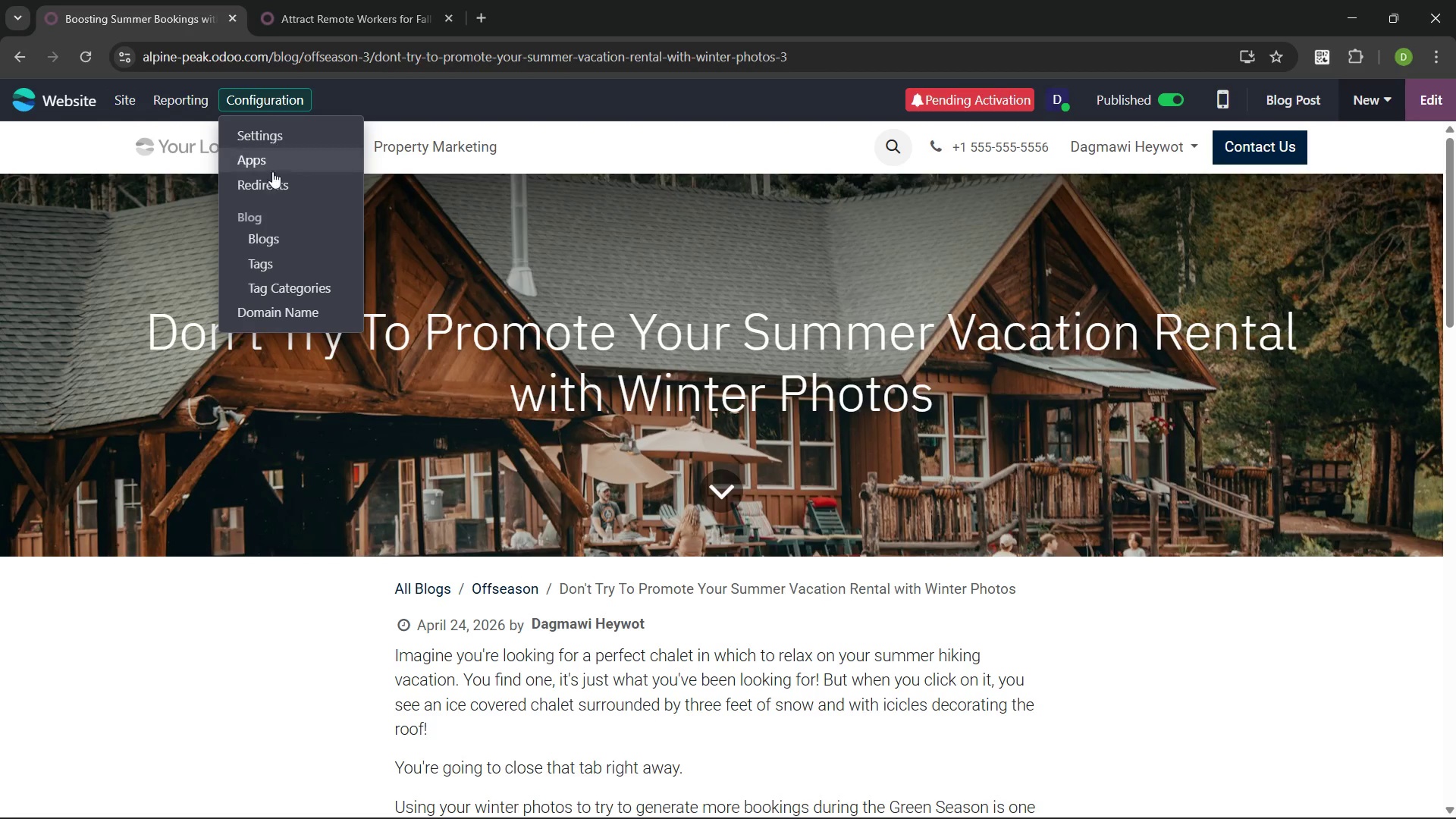 
left_click([266, 246])
 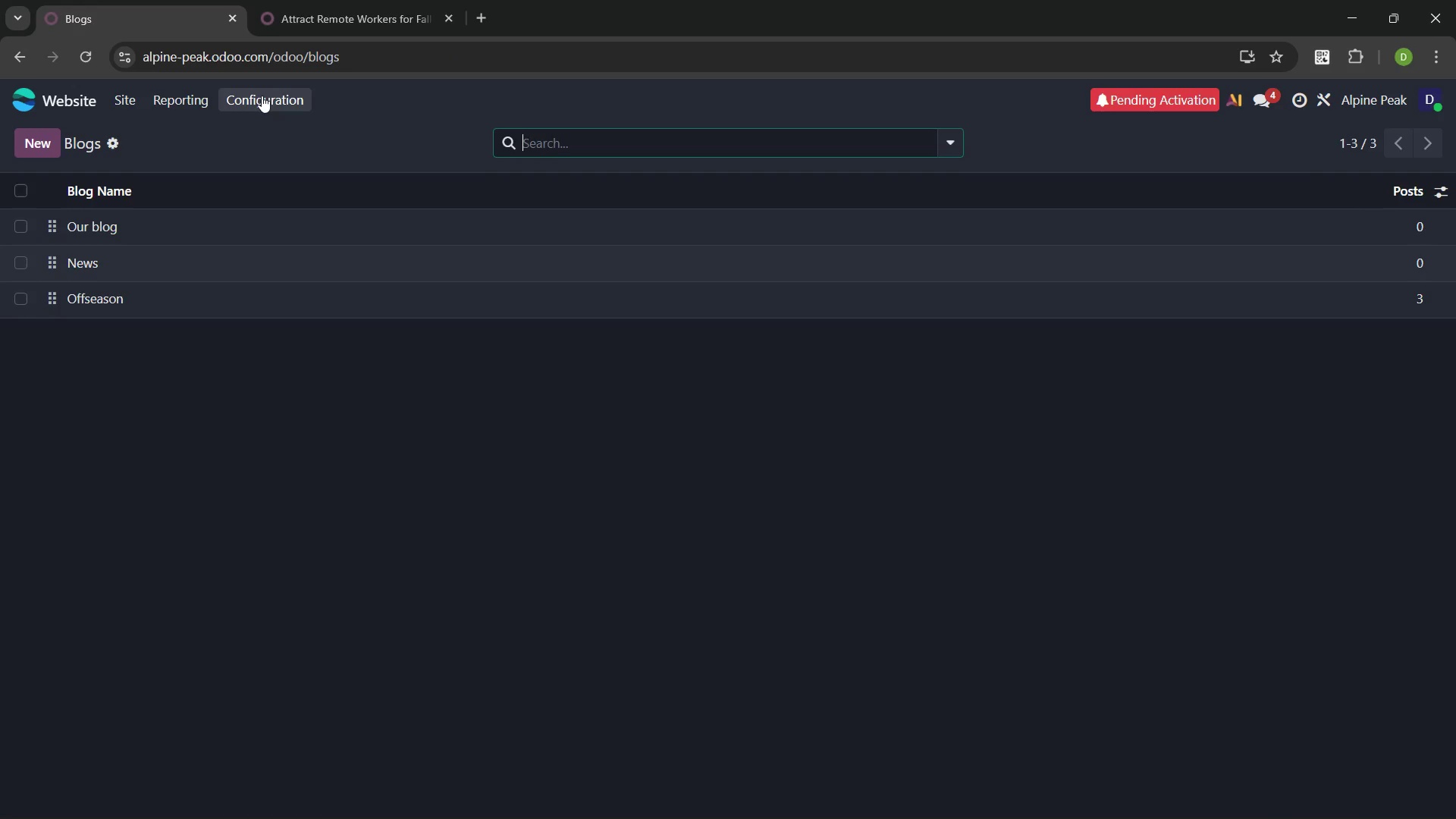 
left_click([262, 96])
 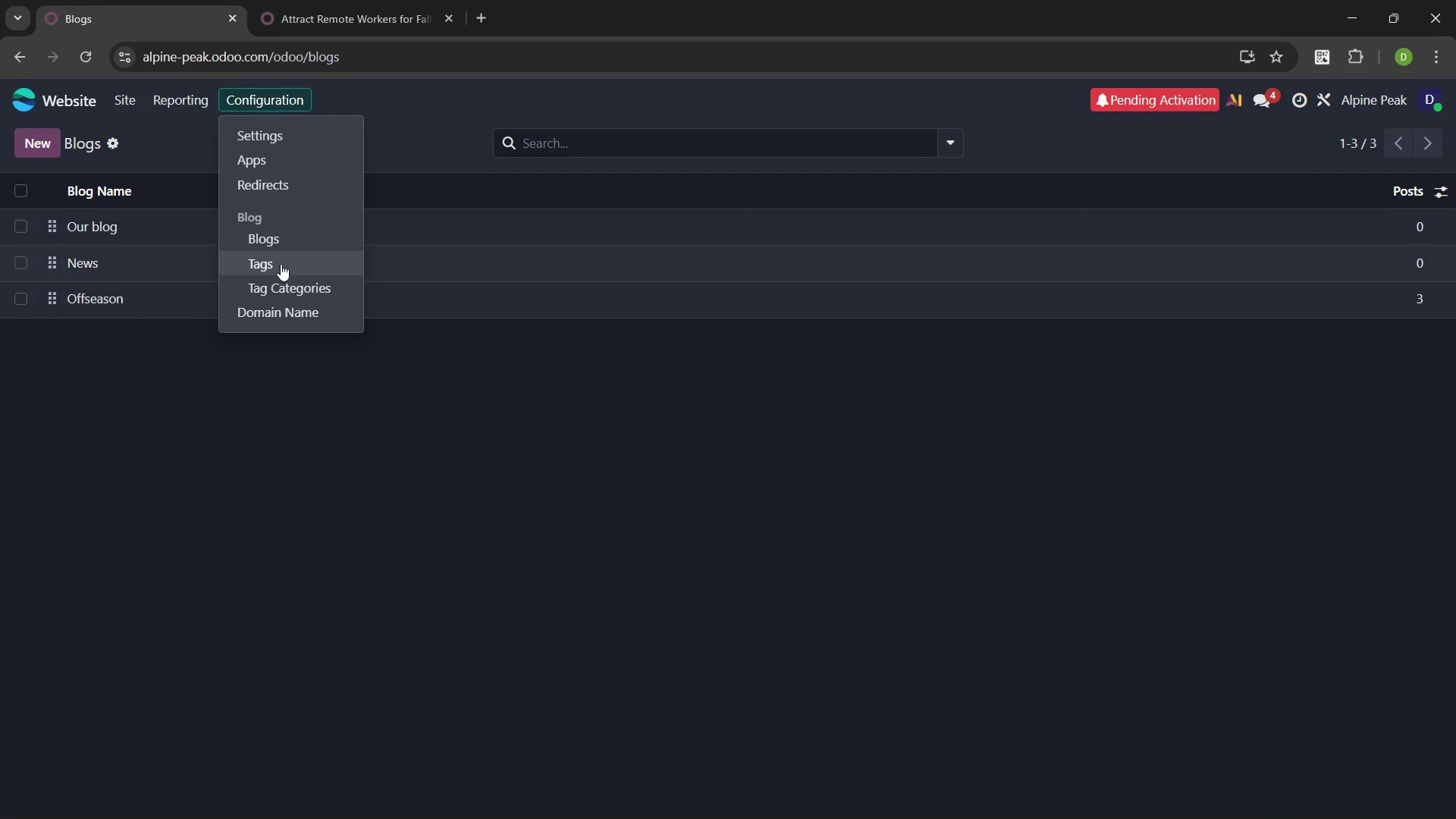 
left_click([281, 264])
 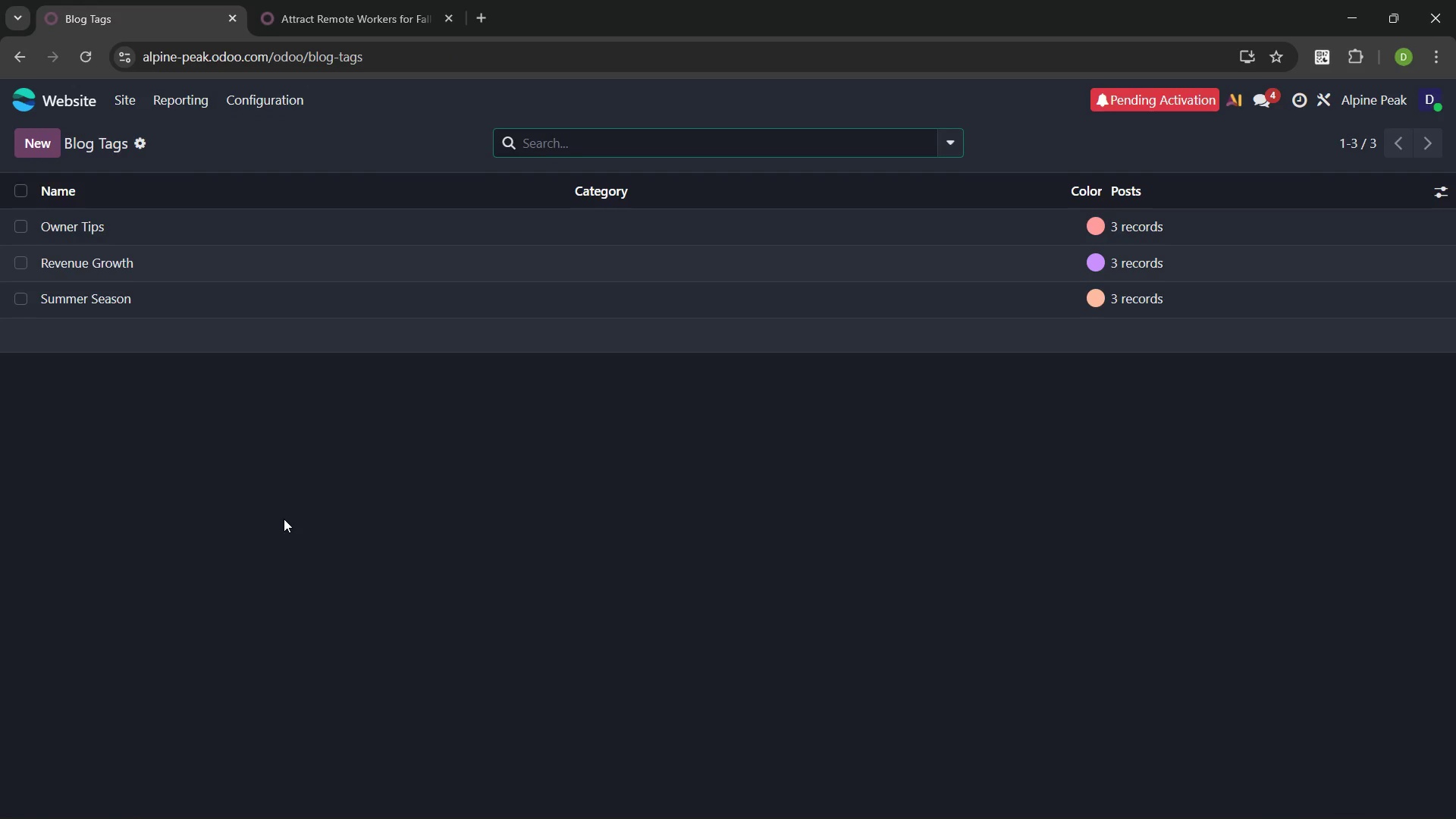 
key(PrintScreen)
 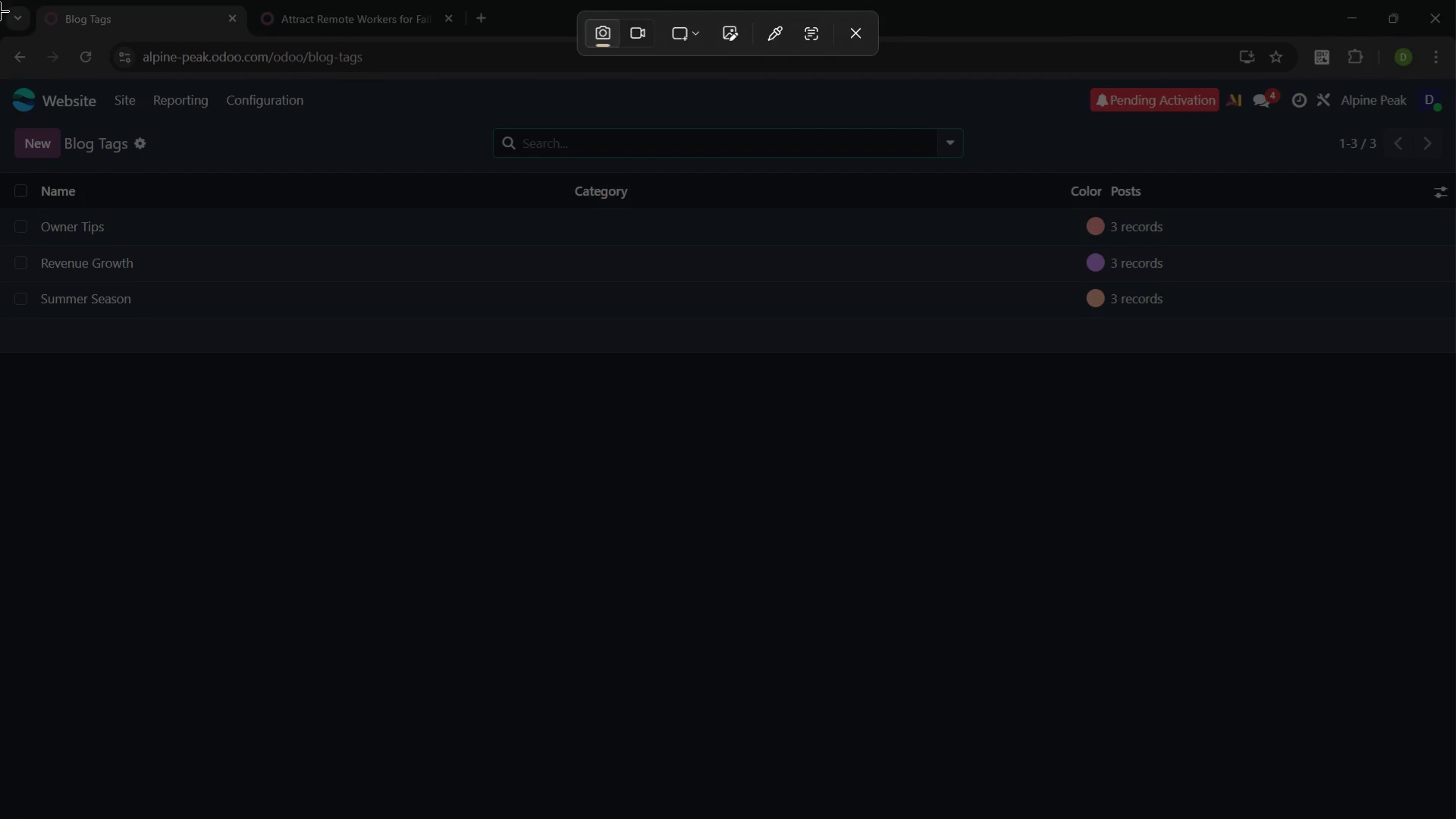 
left_click_drag(start_coordinate=[0, 0], to_coordinate=[1455, 812])
 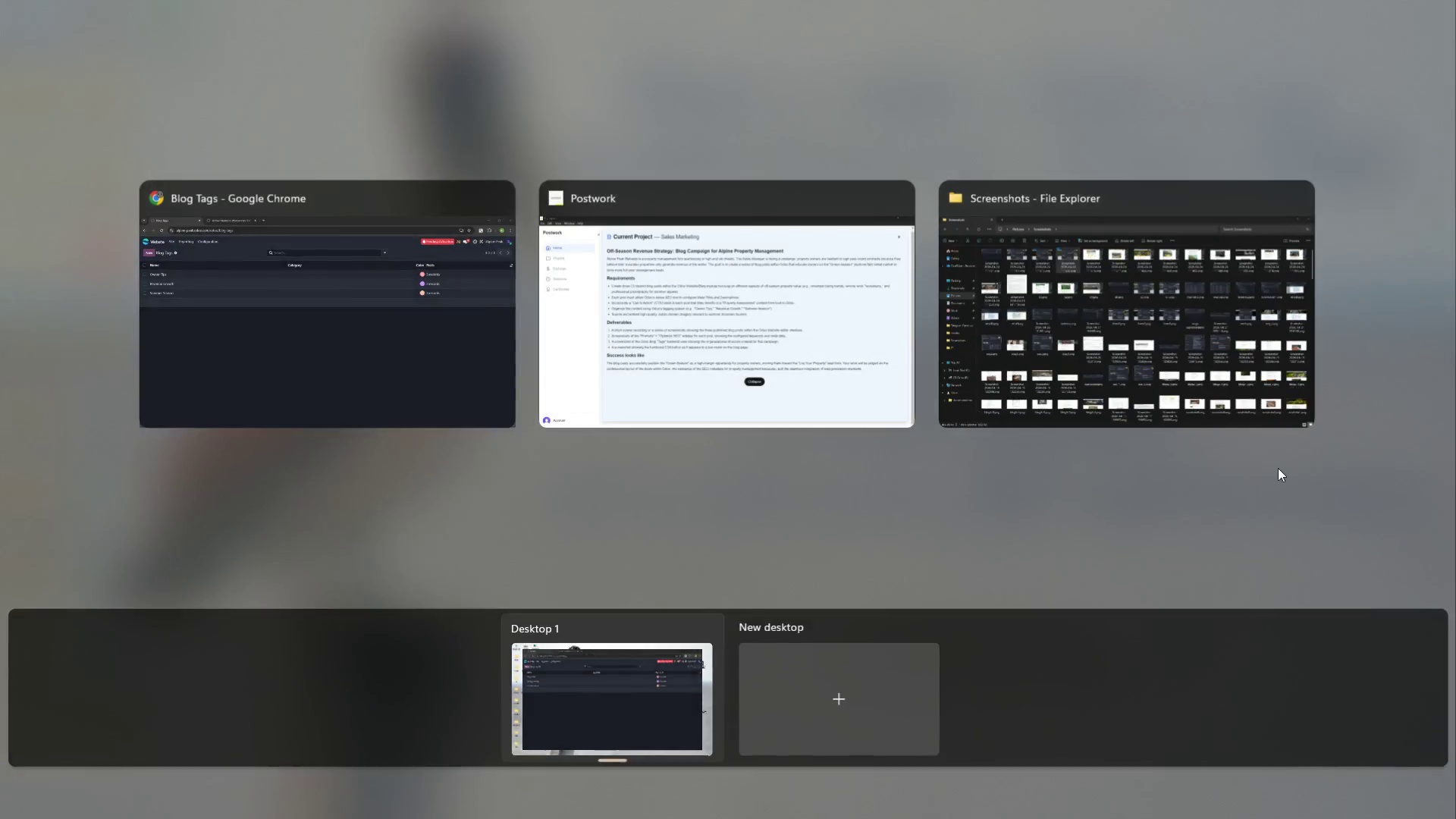 
left_click([864, 347])